 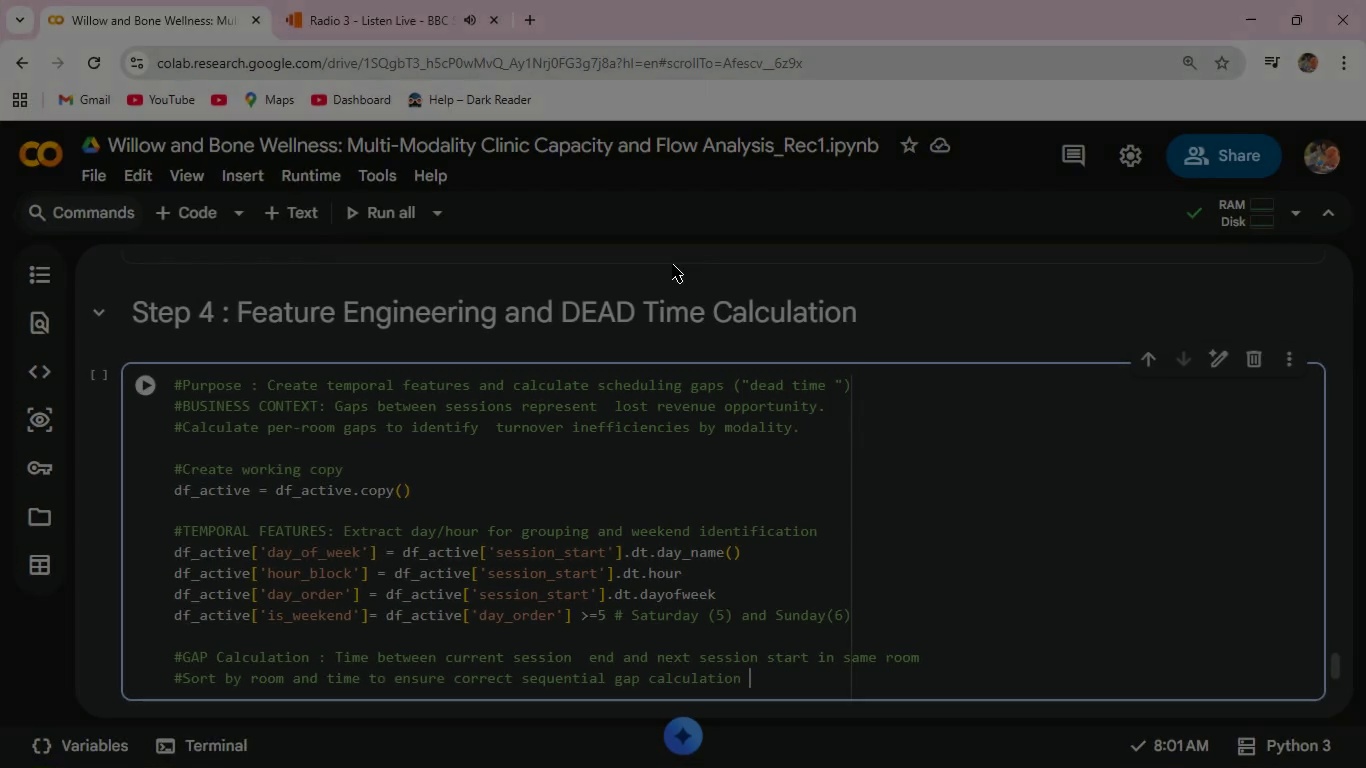 
scroll: coordinate [619, 582], scroll_direction: down, amount: 2.0
 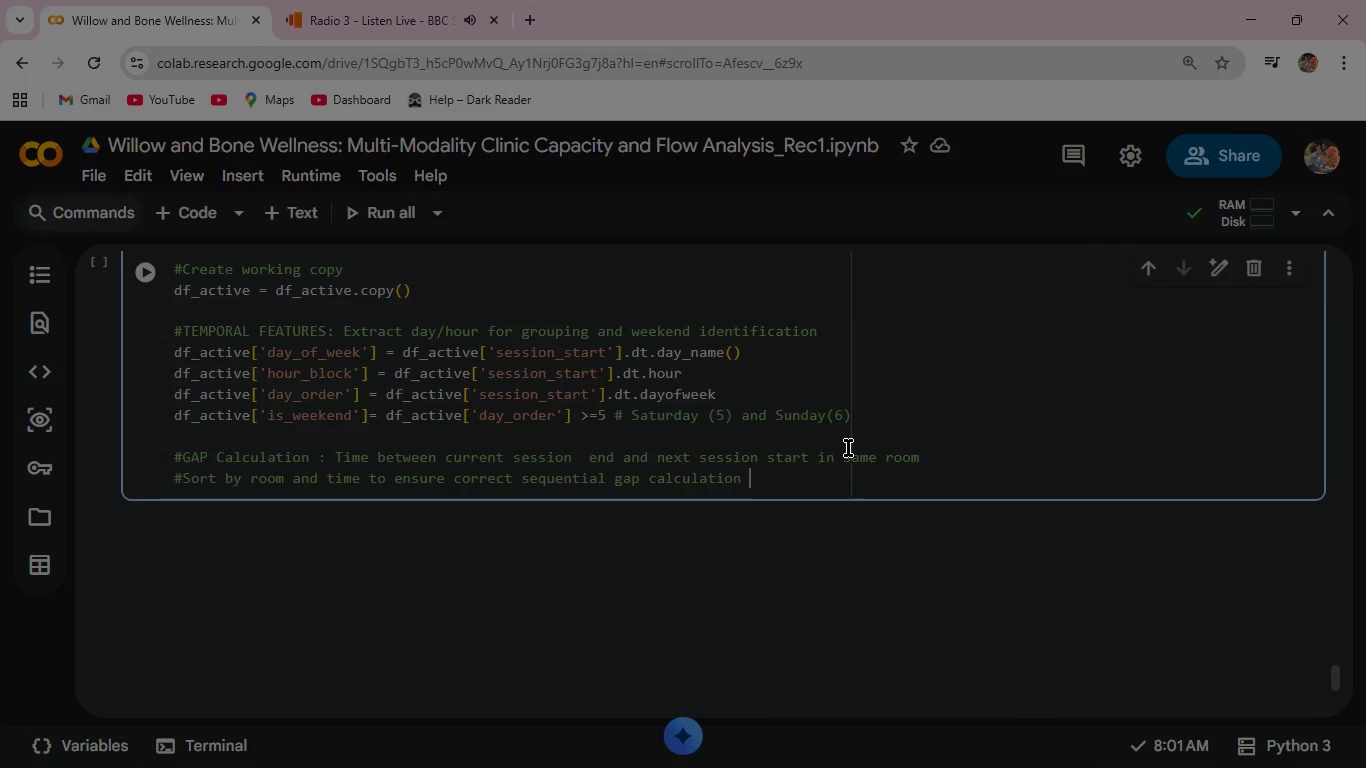 
key(Enter)
 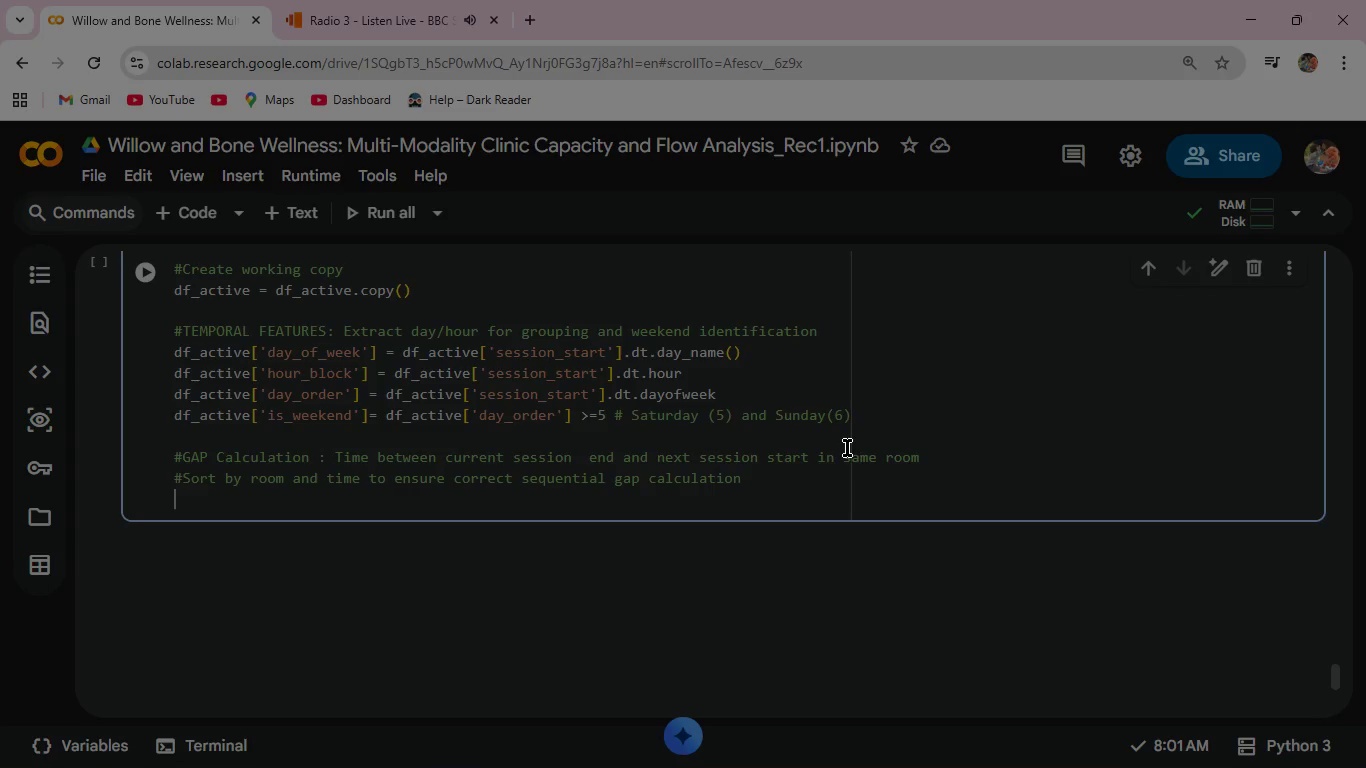 
wait(87.16)
 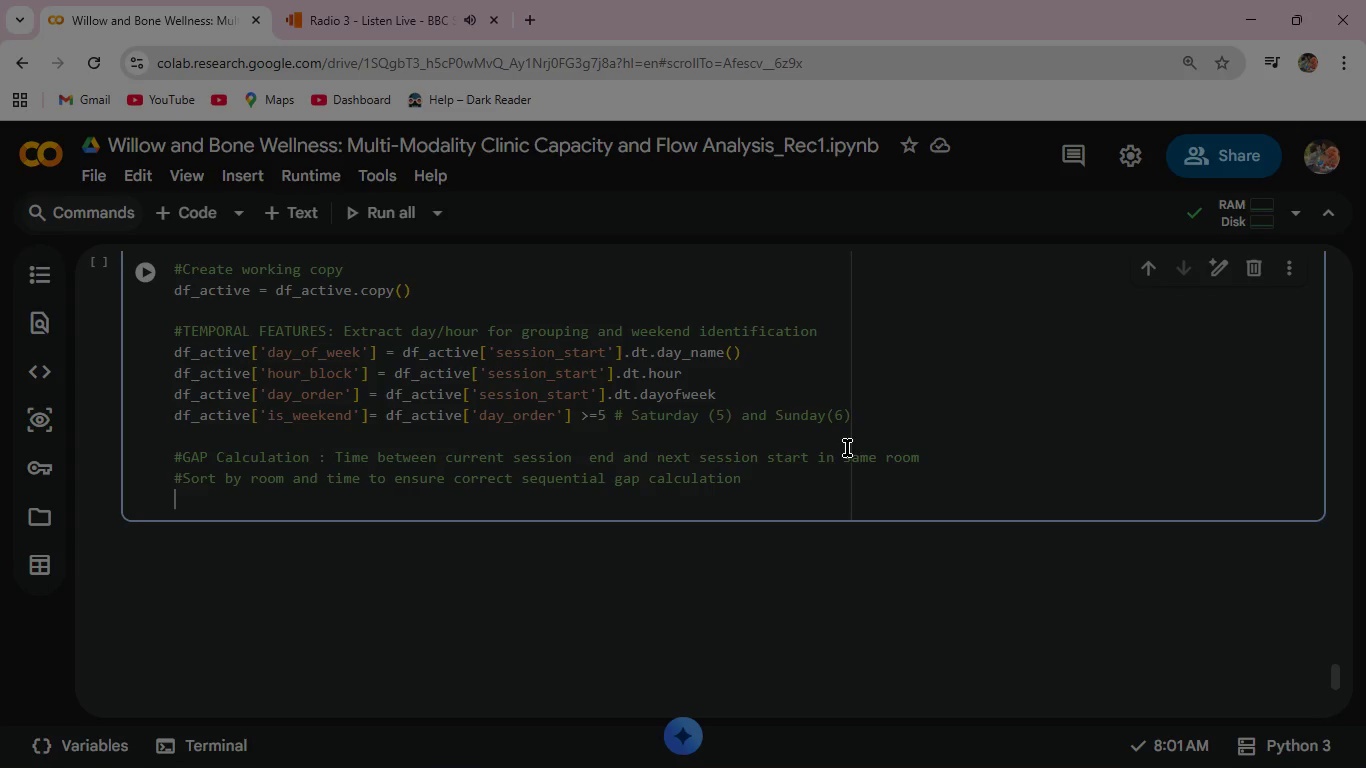 
type(df_Active = df_)
 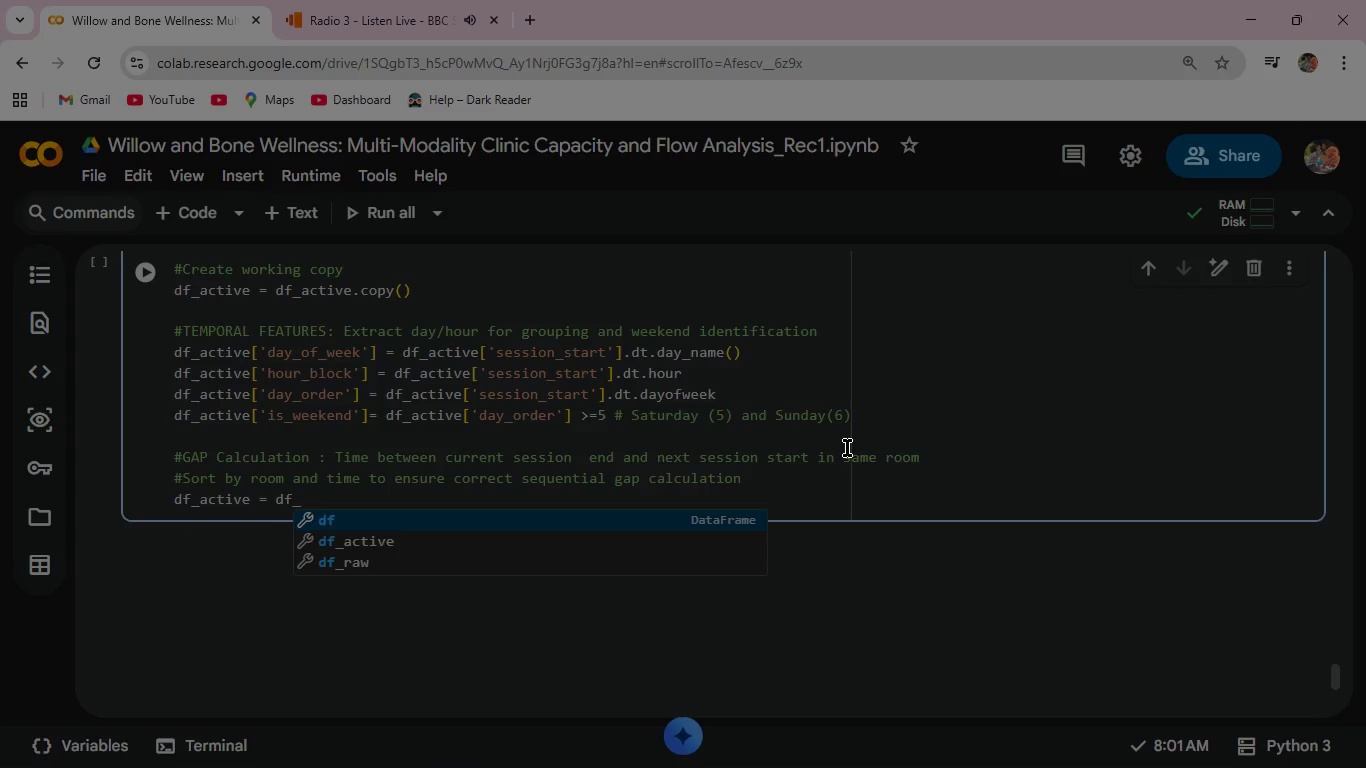 
key(Shift+ArrowDown)
 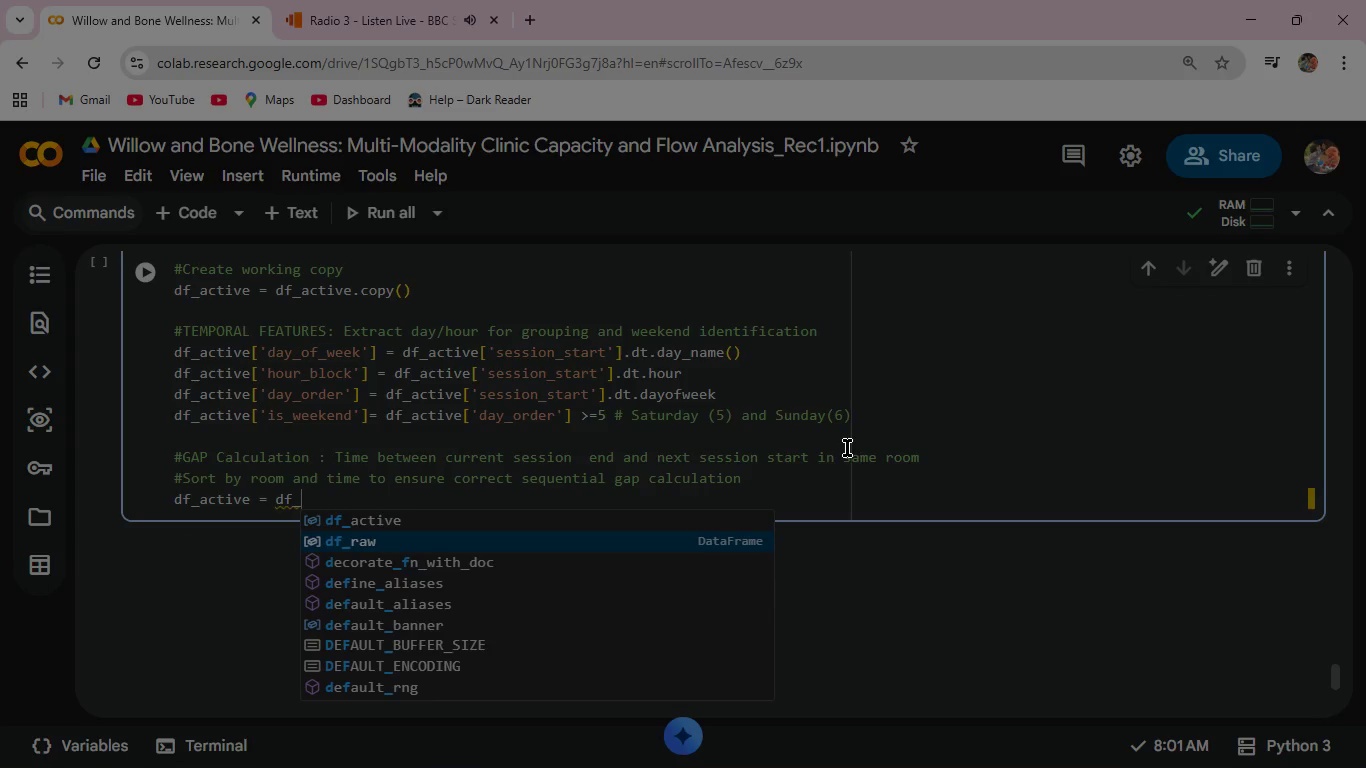 
key(Shift+ArrowUp)
 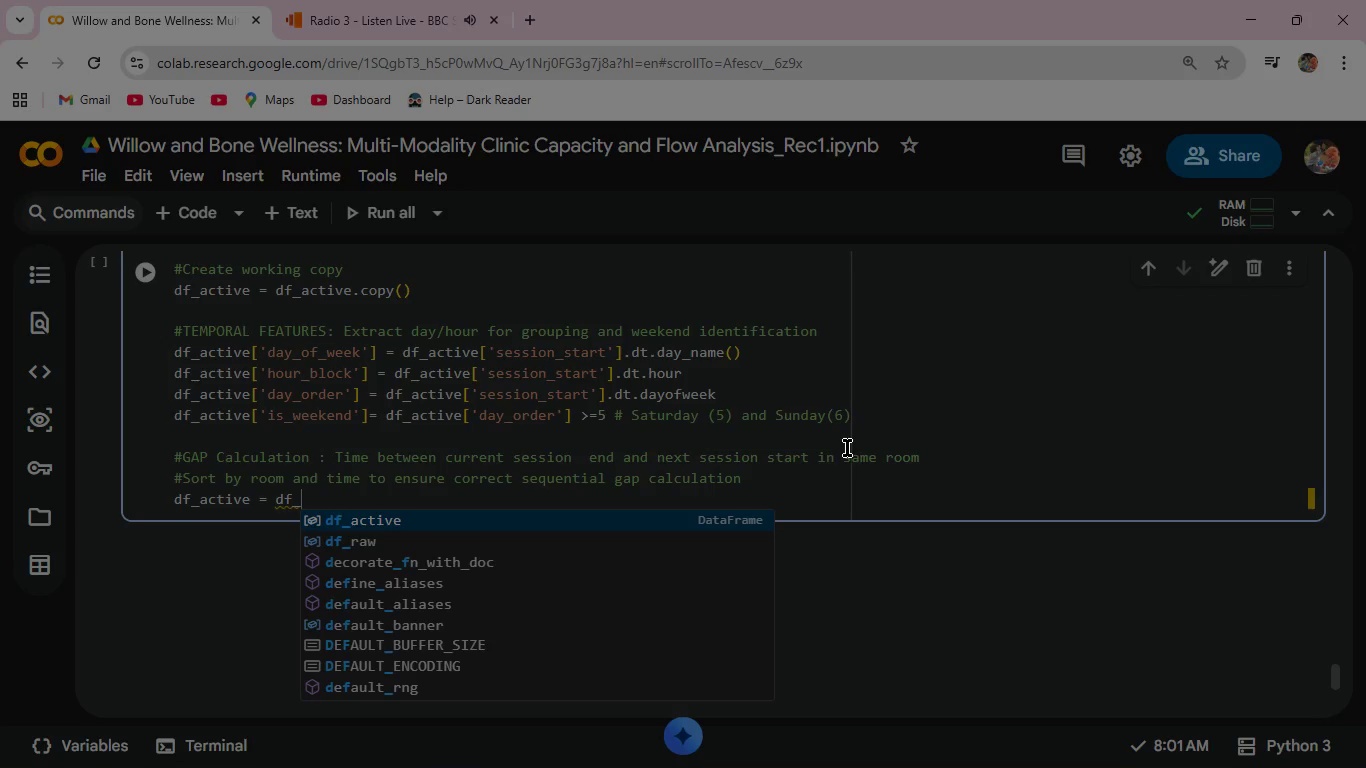 
key(Shift+Enter)
 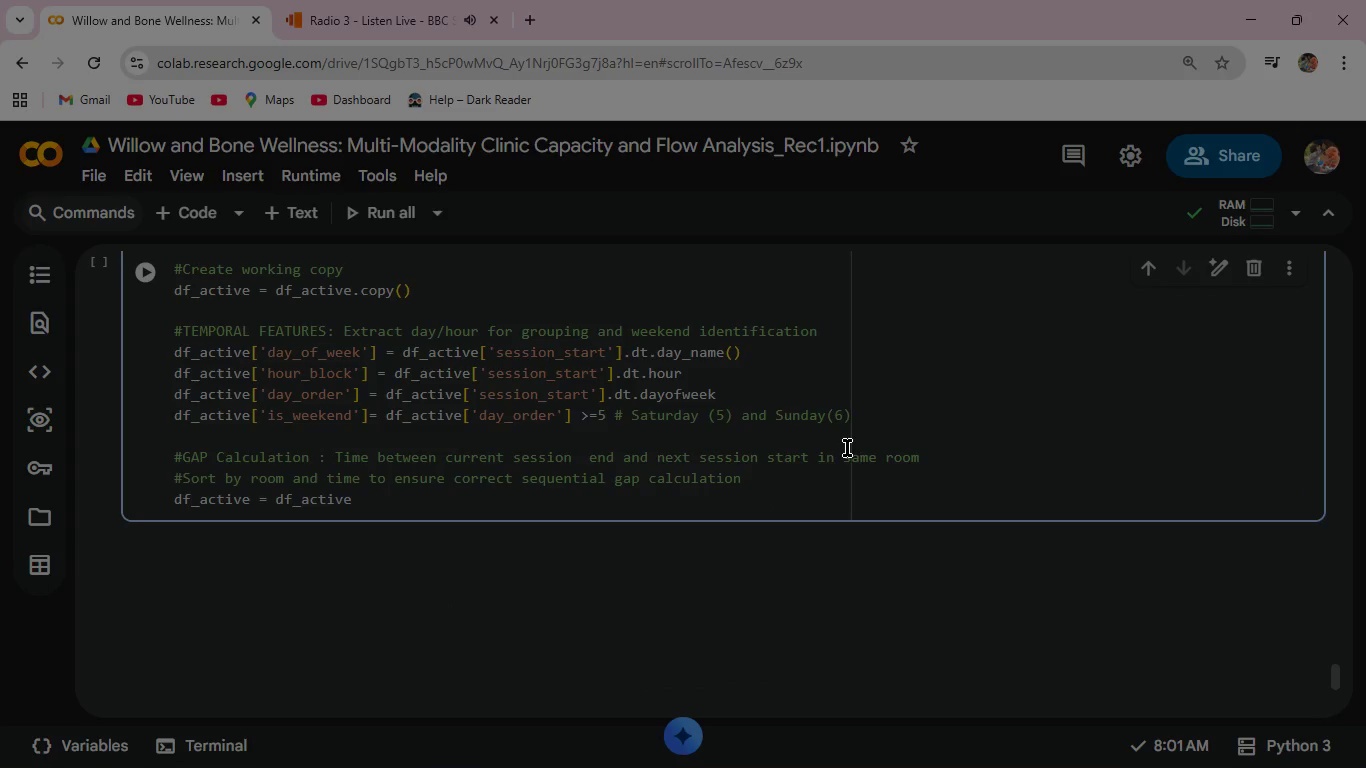 
type(>SORT)
 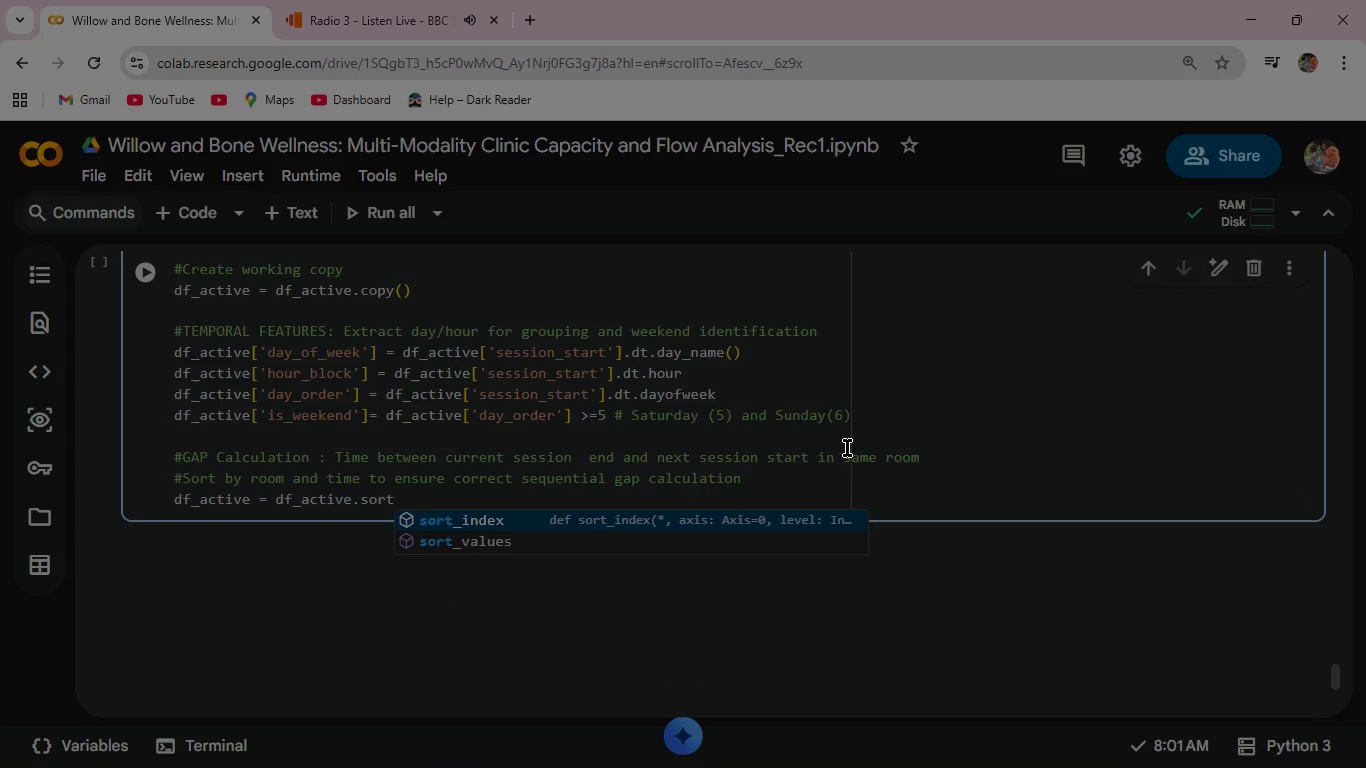 
key(Shift+ArrowDown)
 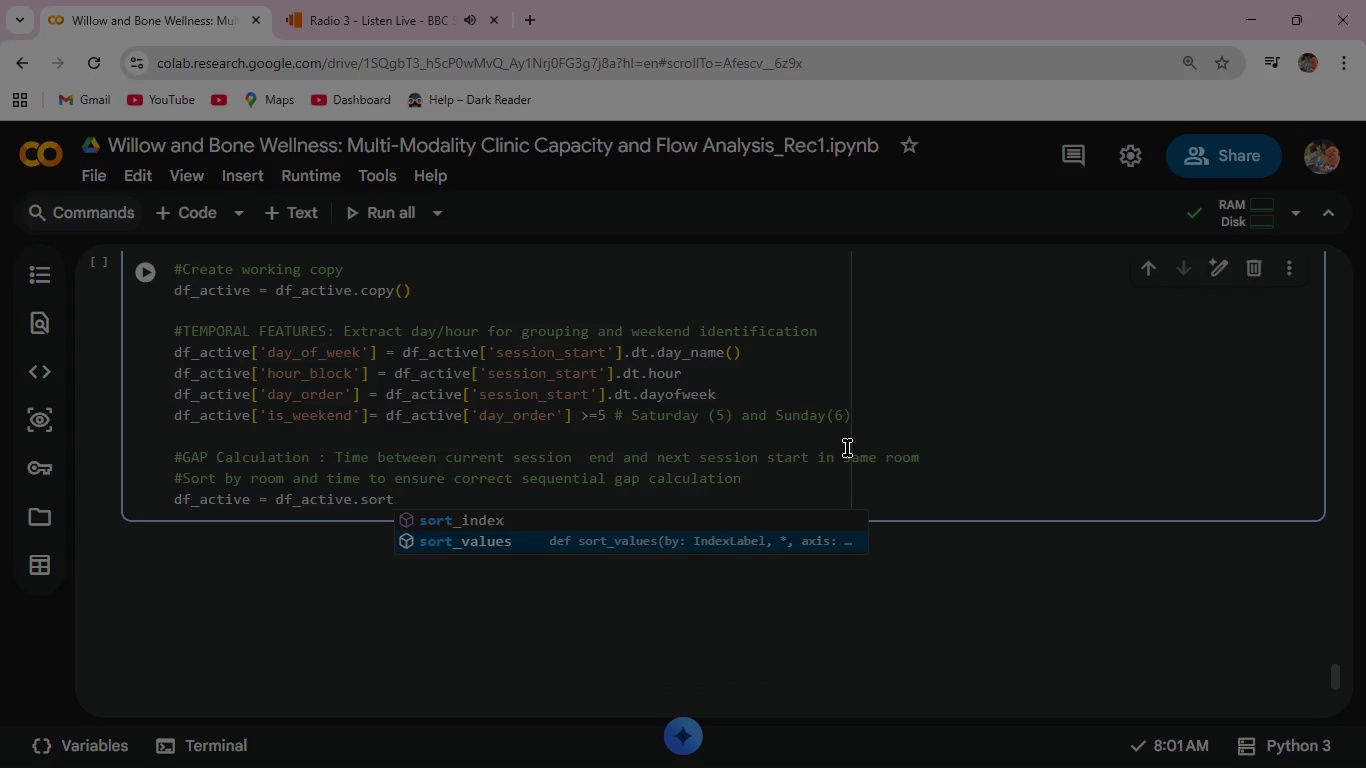 
key(Shift+Enter)
 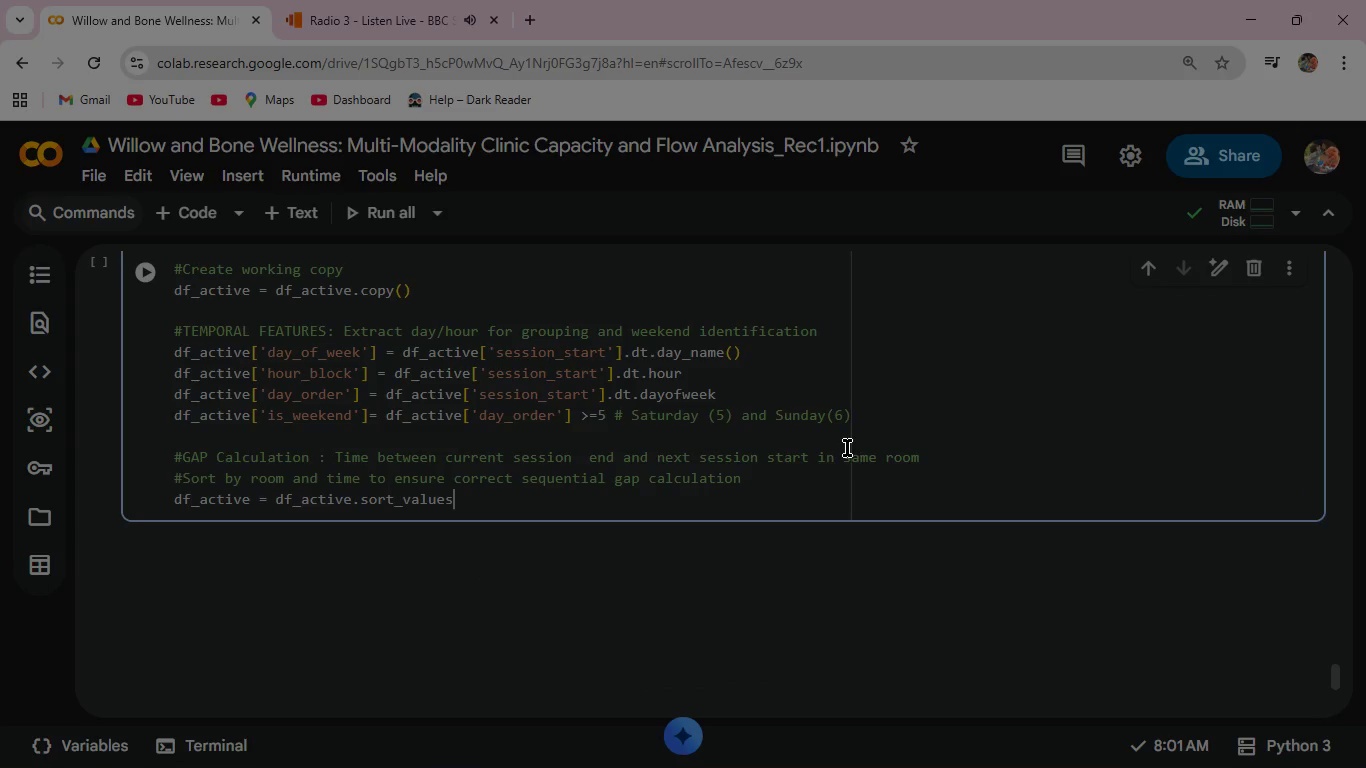 
type((['room_assigned)
 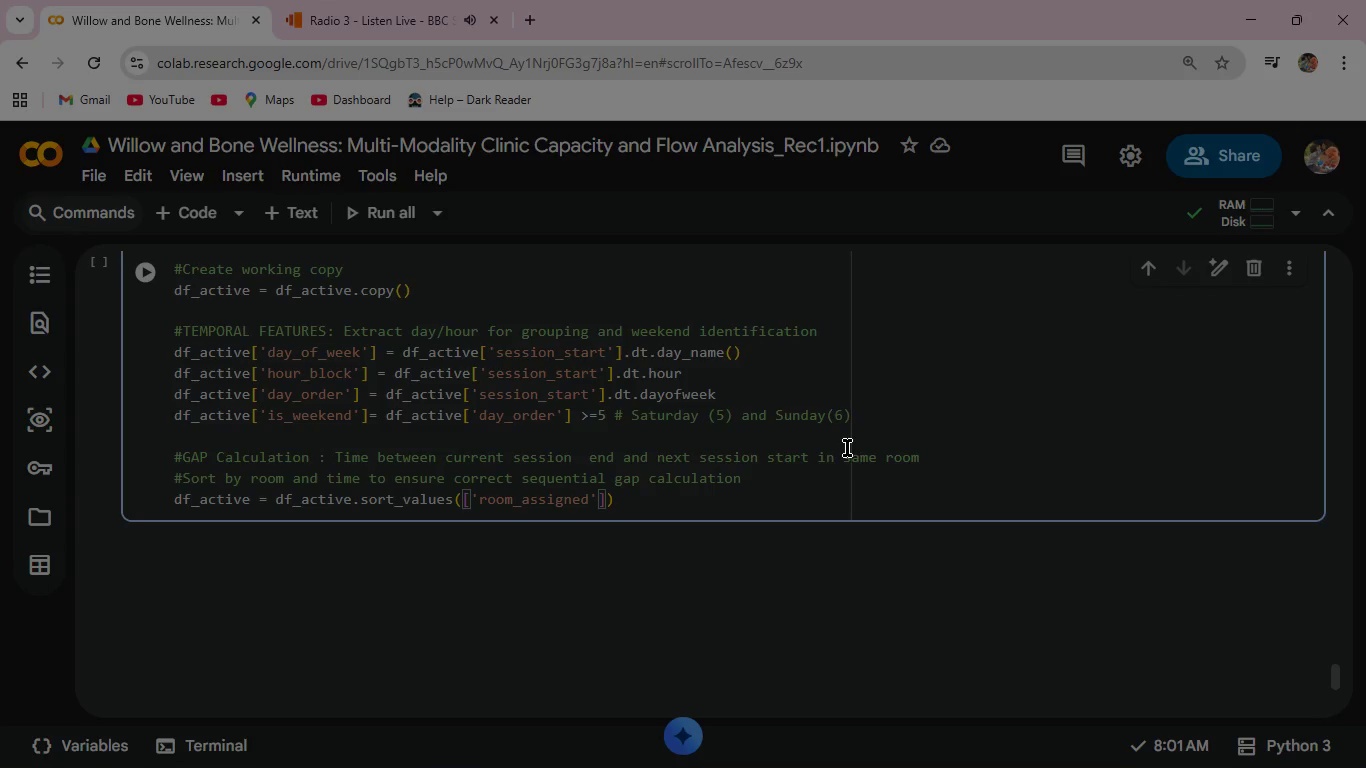 
key(ArrowRight)
 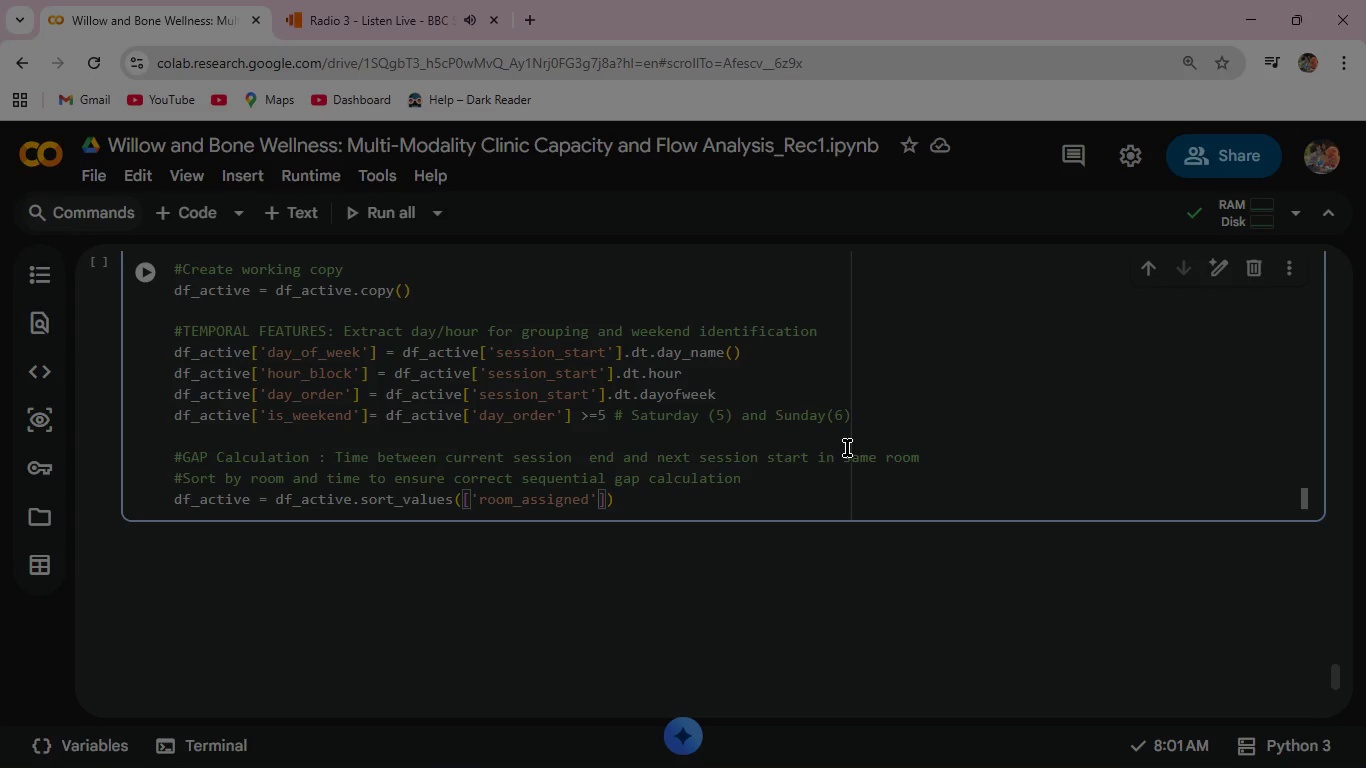 
type(, 'session_start)
 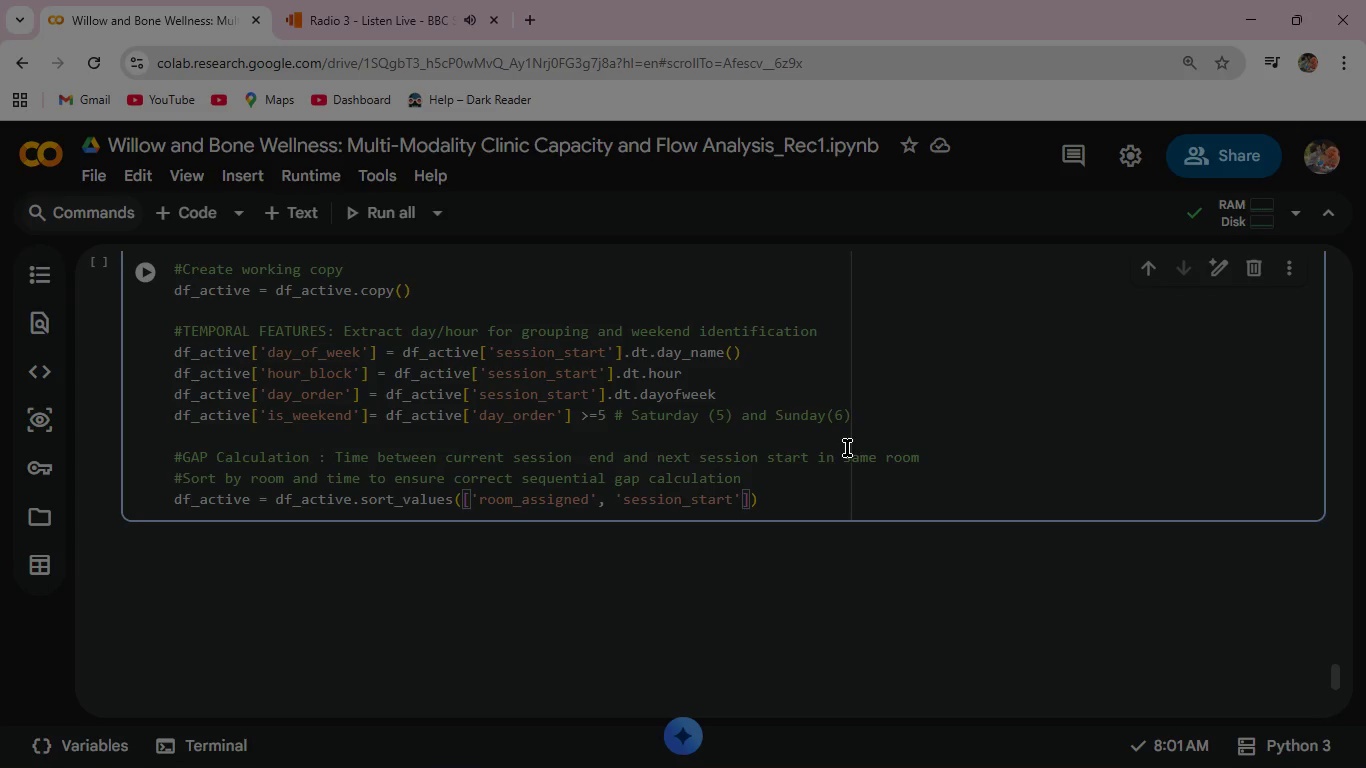 
key(ArrowRight)
 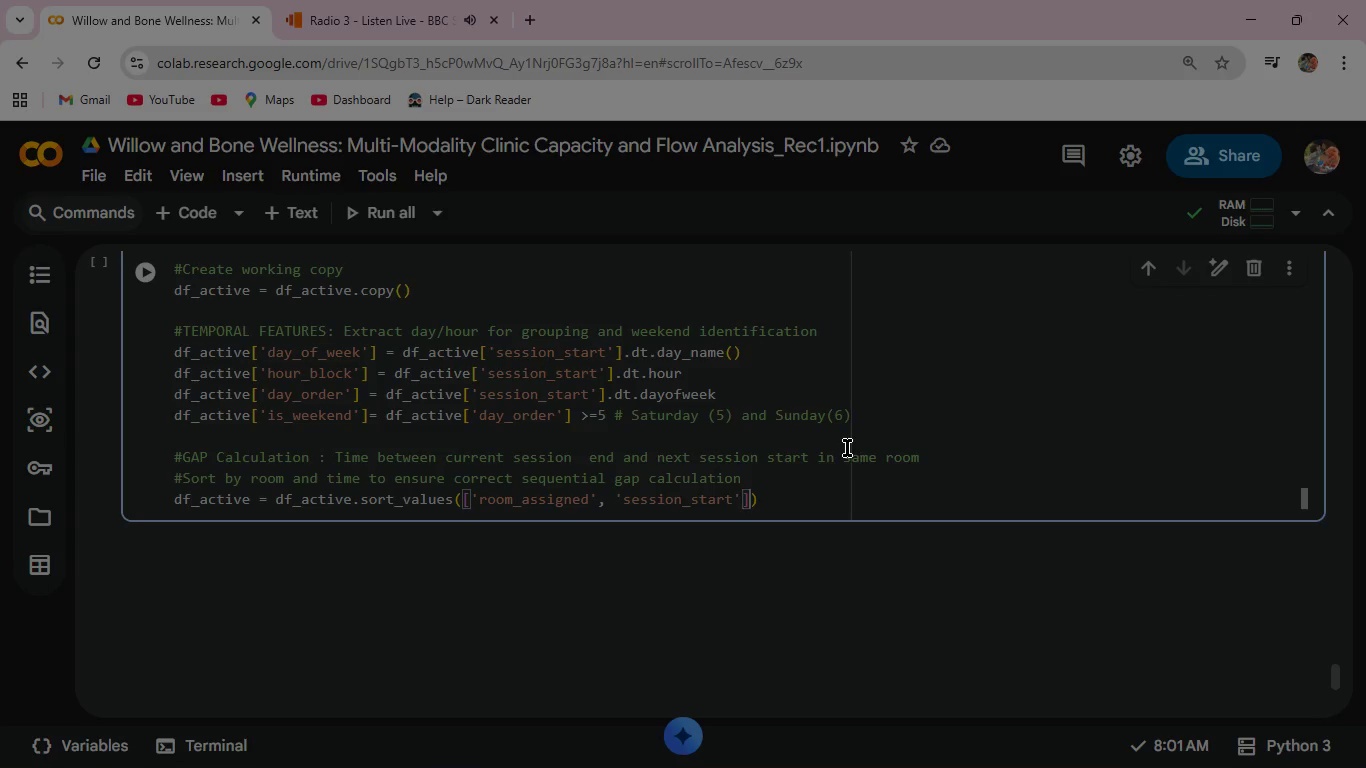 
key(ArrowRight)
 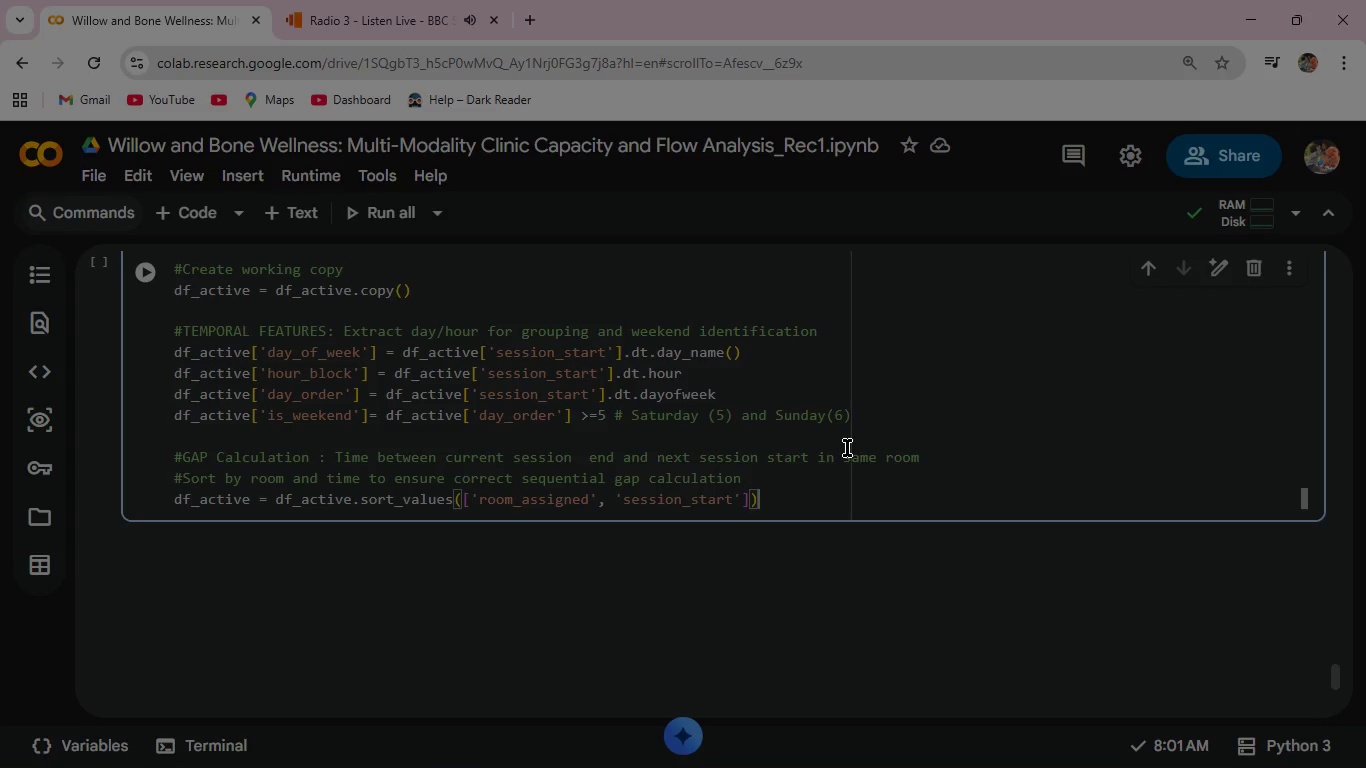 
key(ArrowRight)
 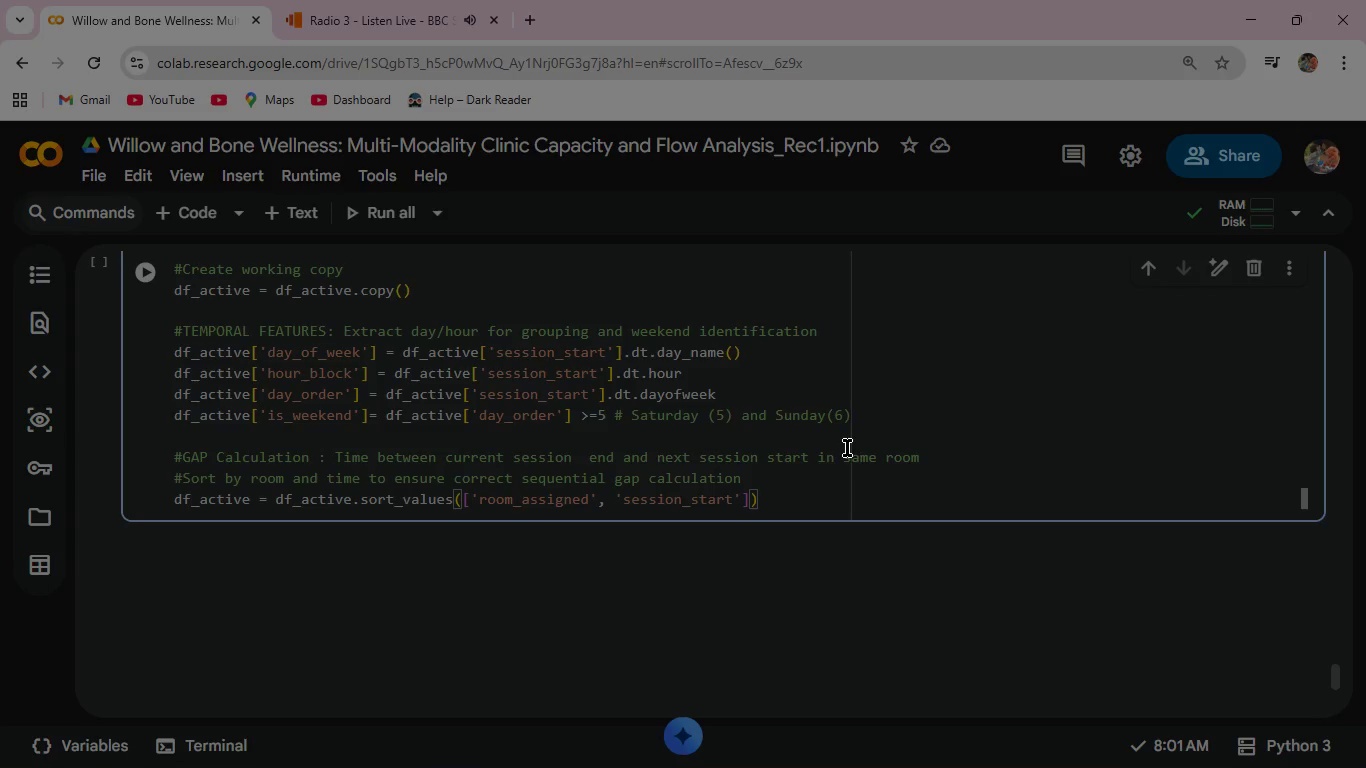 
key(Enter)
 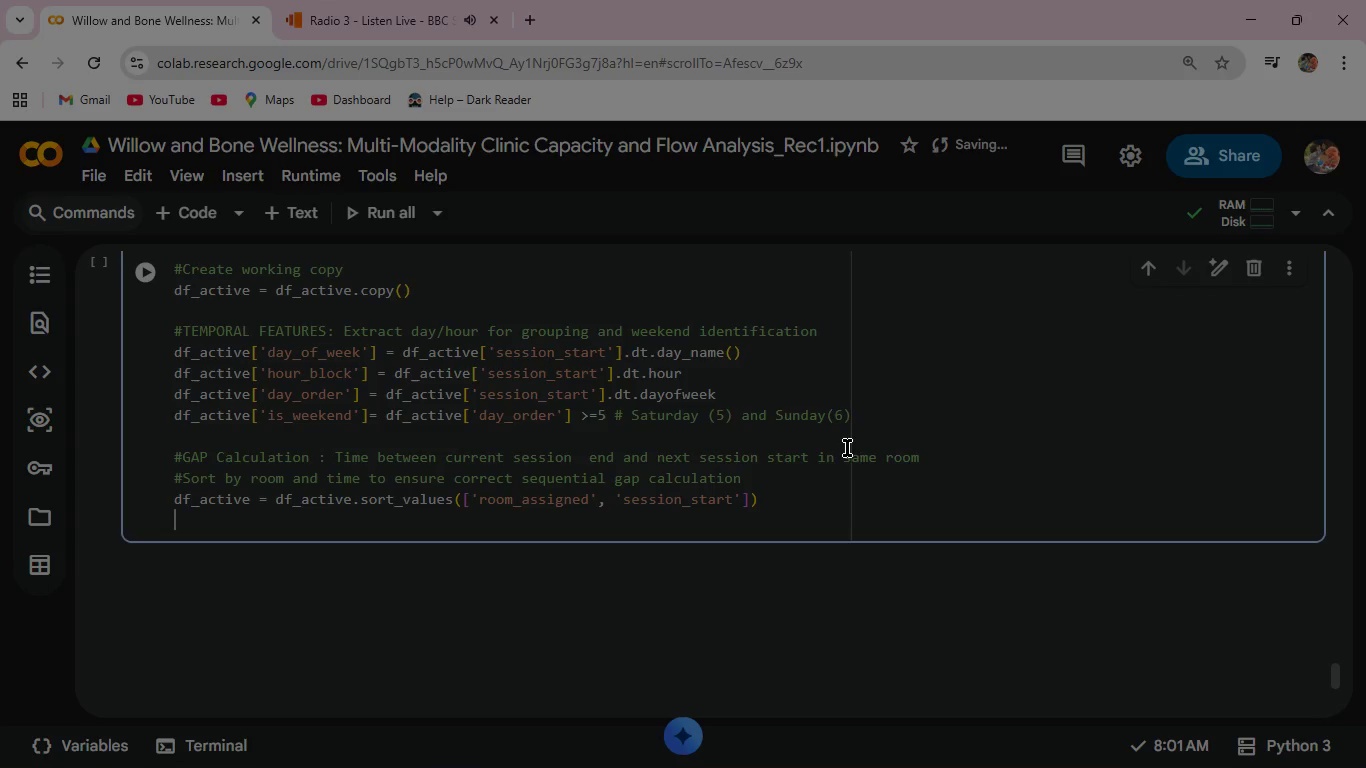 
type(df_Active['next_start)
 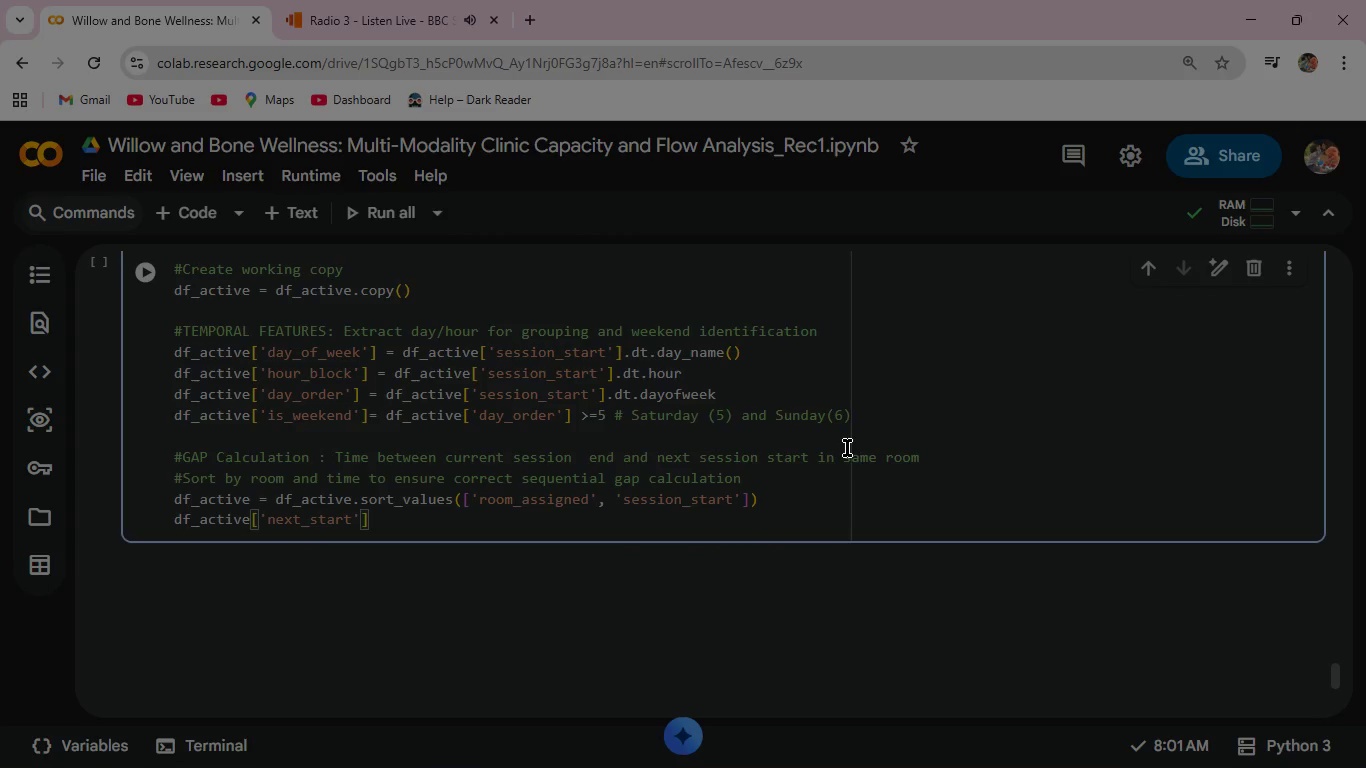 
key(ArrowRight)
 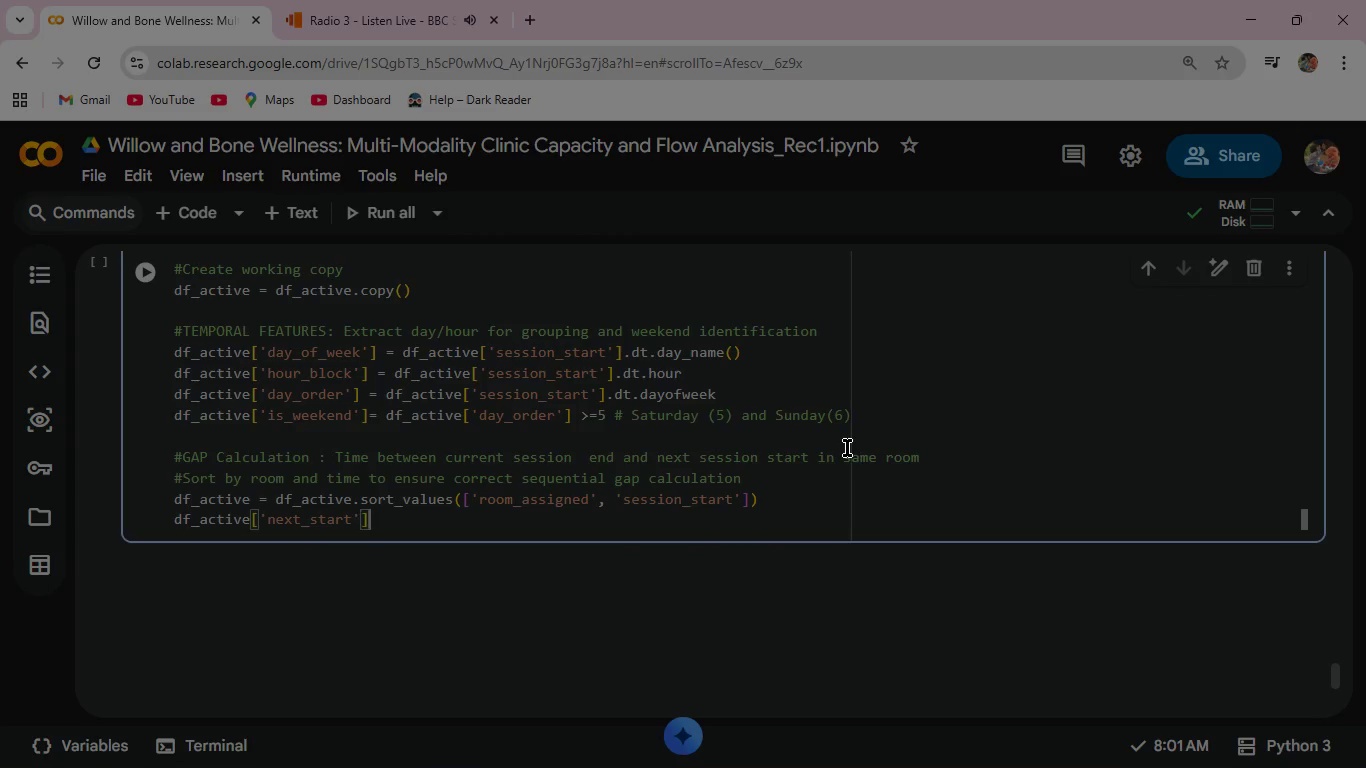 
key(ArrowRight)
 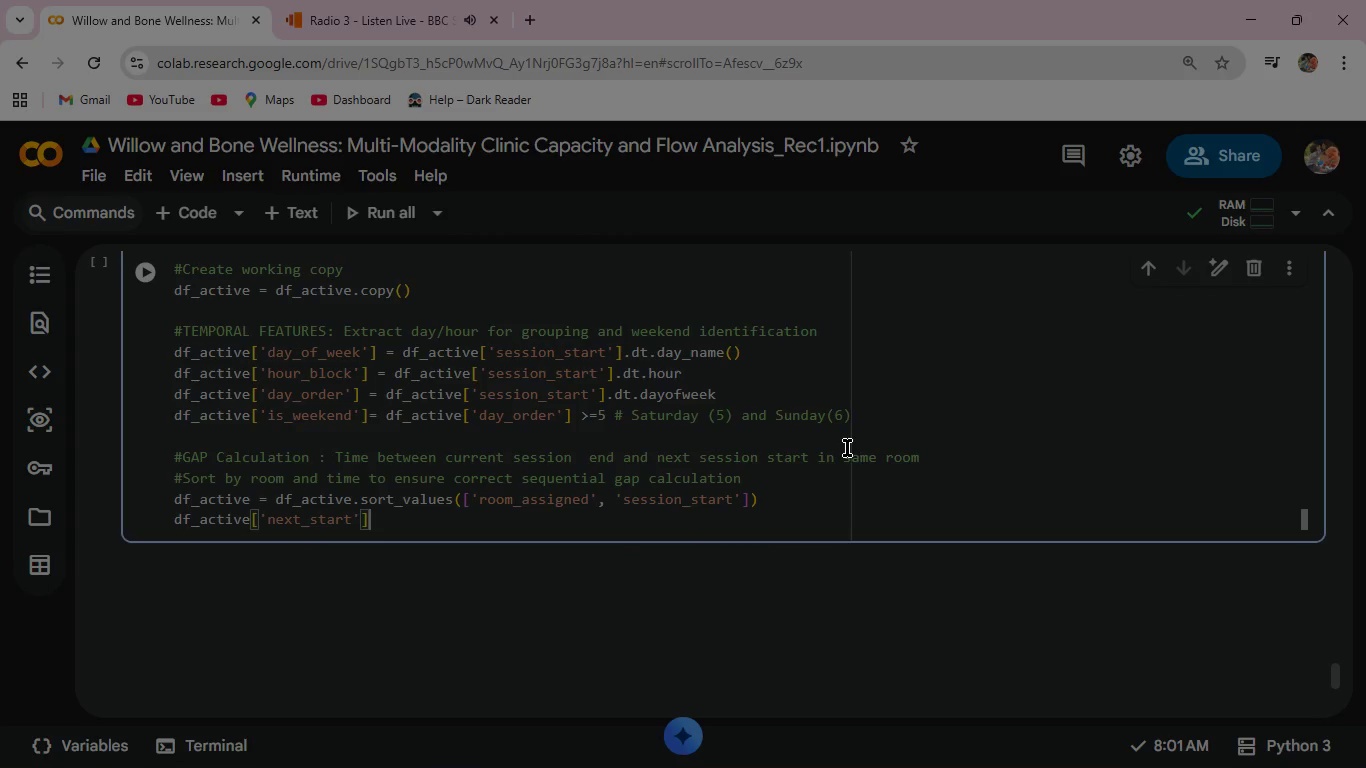 
type( = df_)
 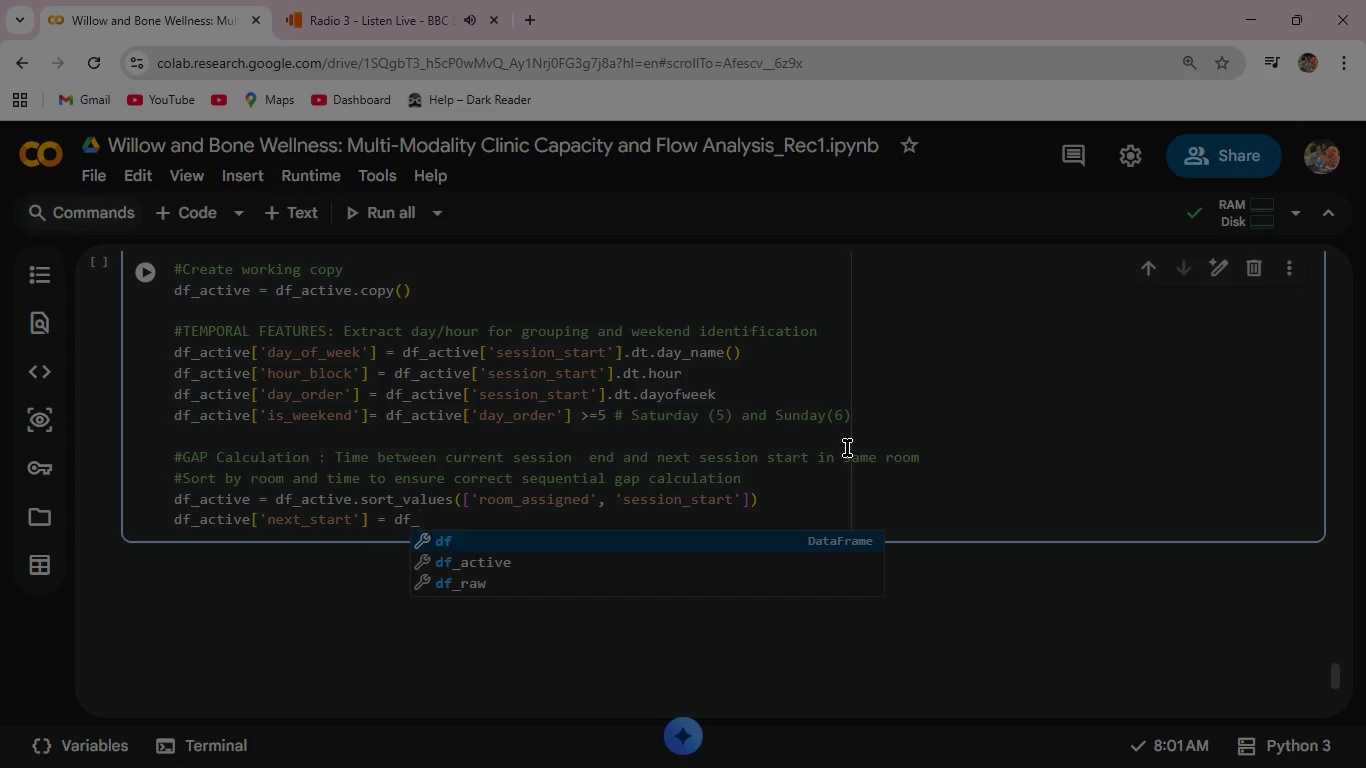 
key(Shift+ArrowDown)
 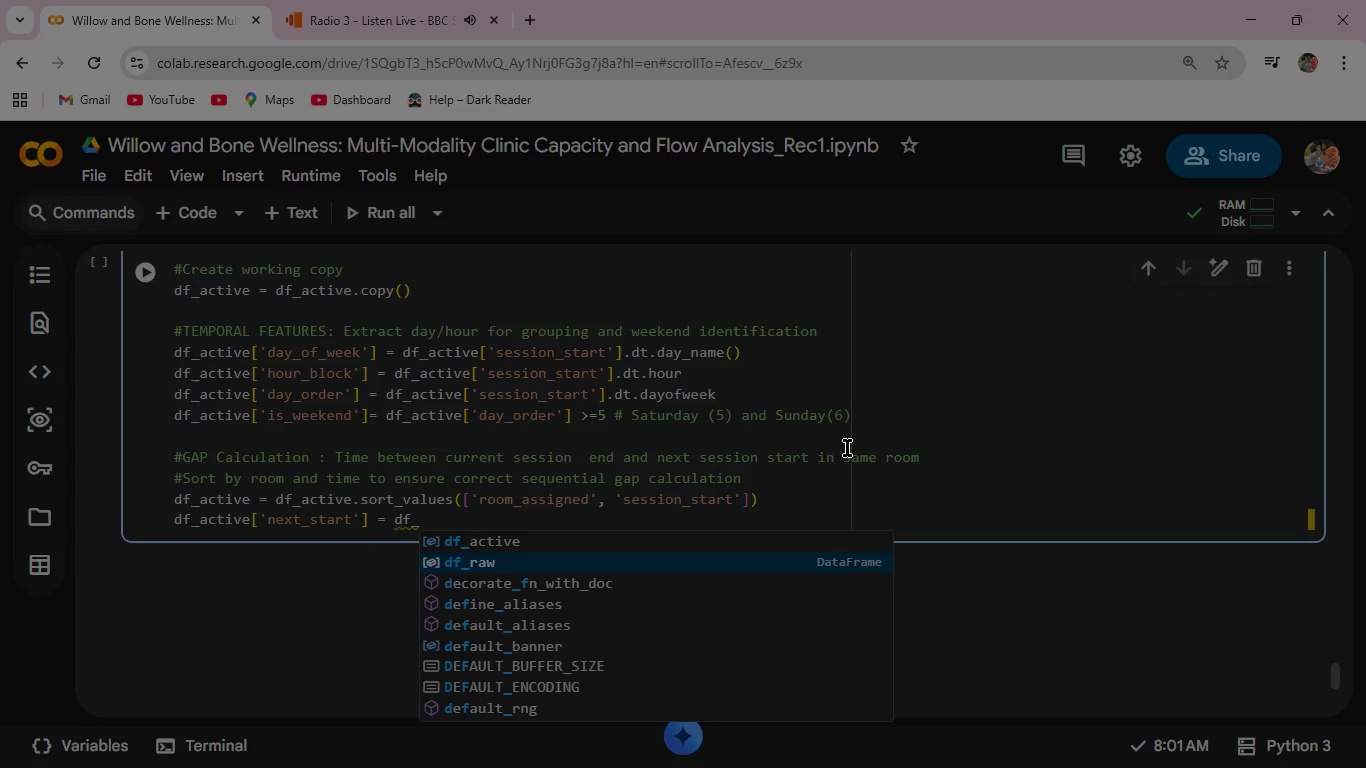 
key(Shift+ArrowDown)
 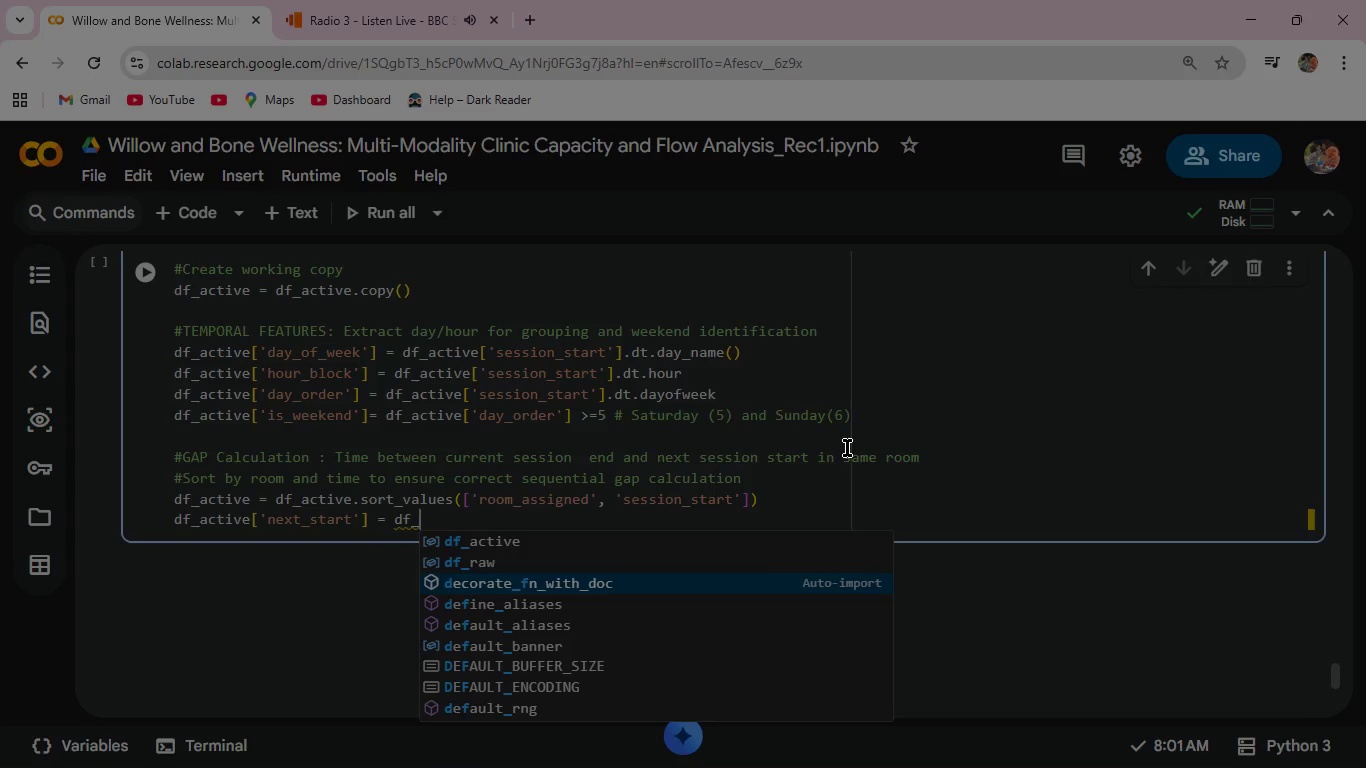 
key(Shift+ArrowUp)
 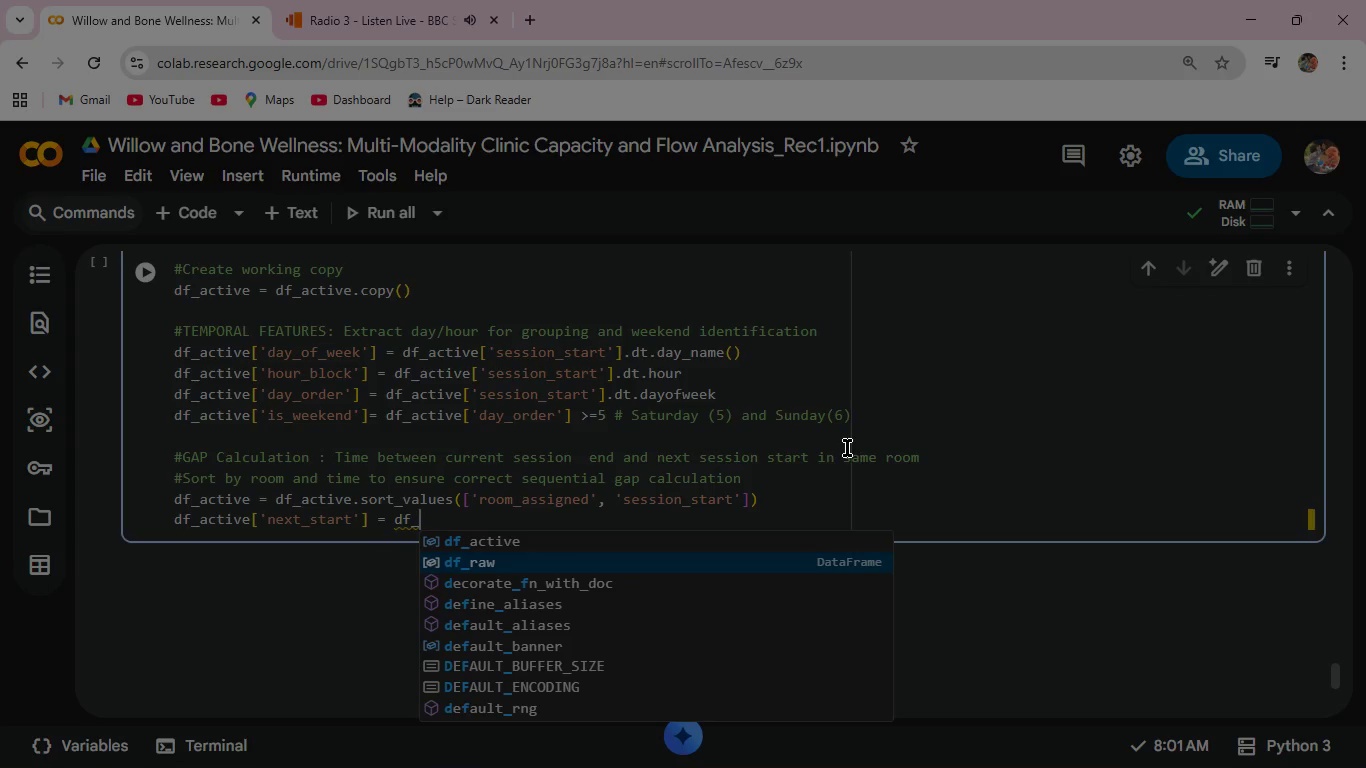 
key(Shift+ArrowUp)
 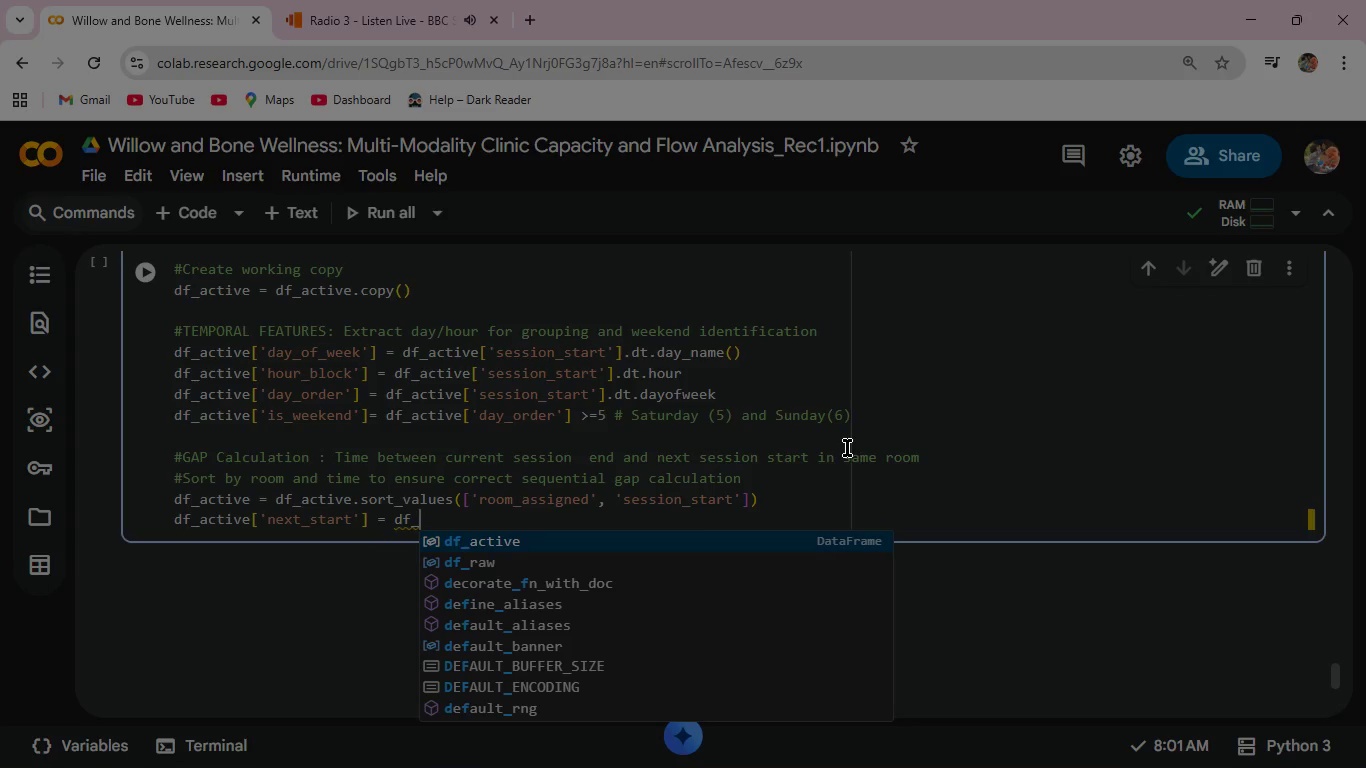 
key(Shift+Enter)
 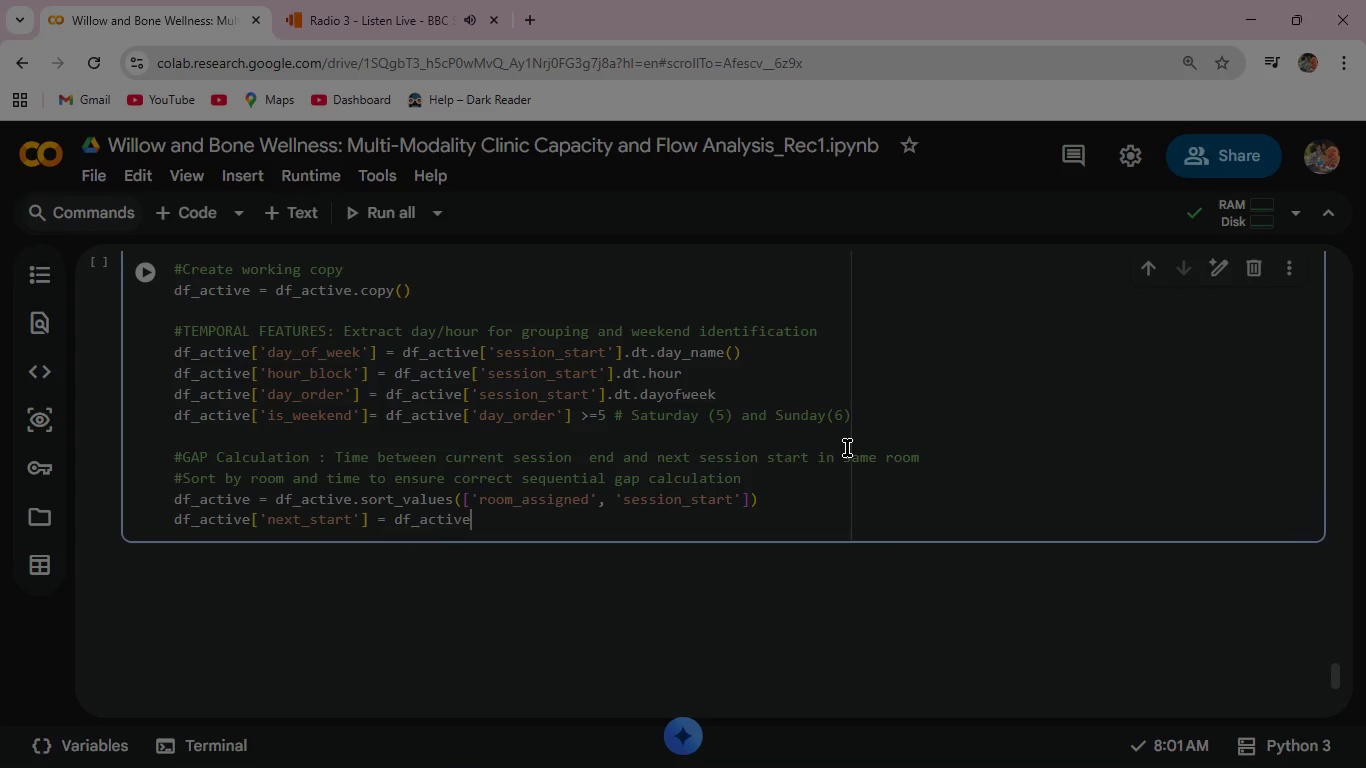 
type(>GROUPBY)
 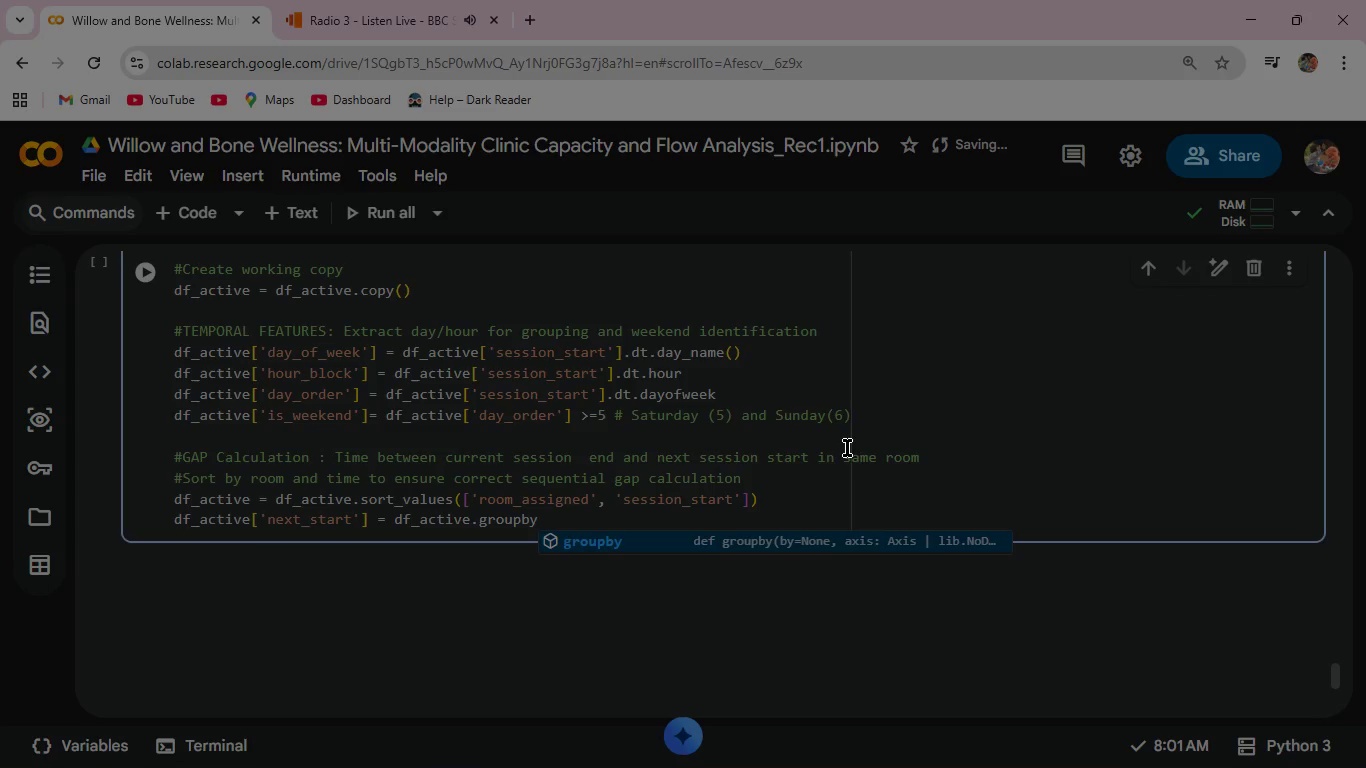 
key(Shift+Enter)
 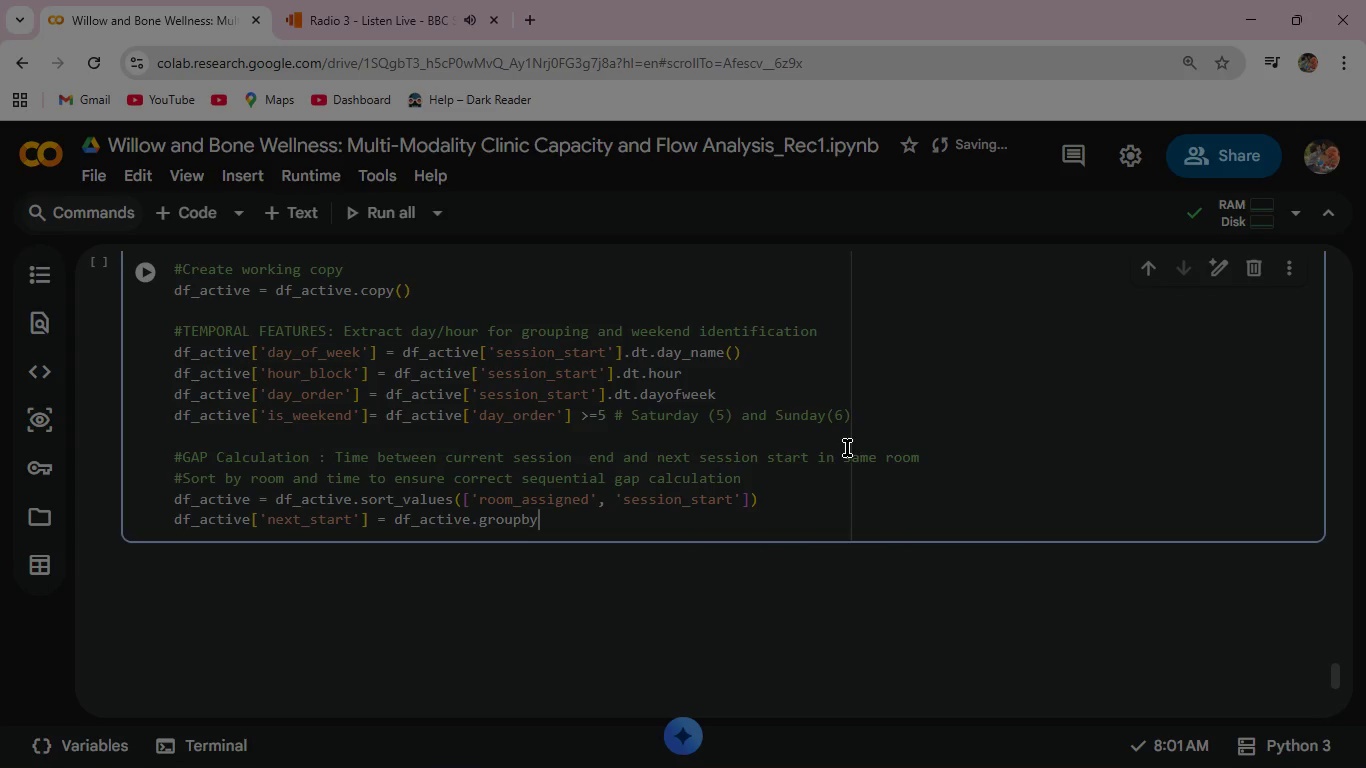 
key(Shift+9)
 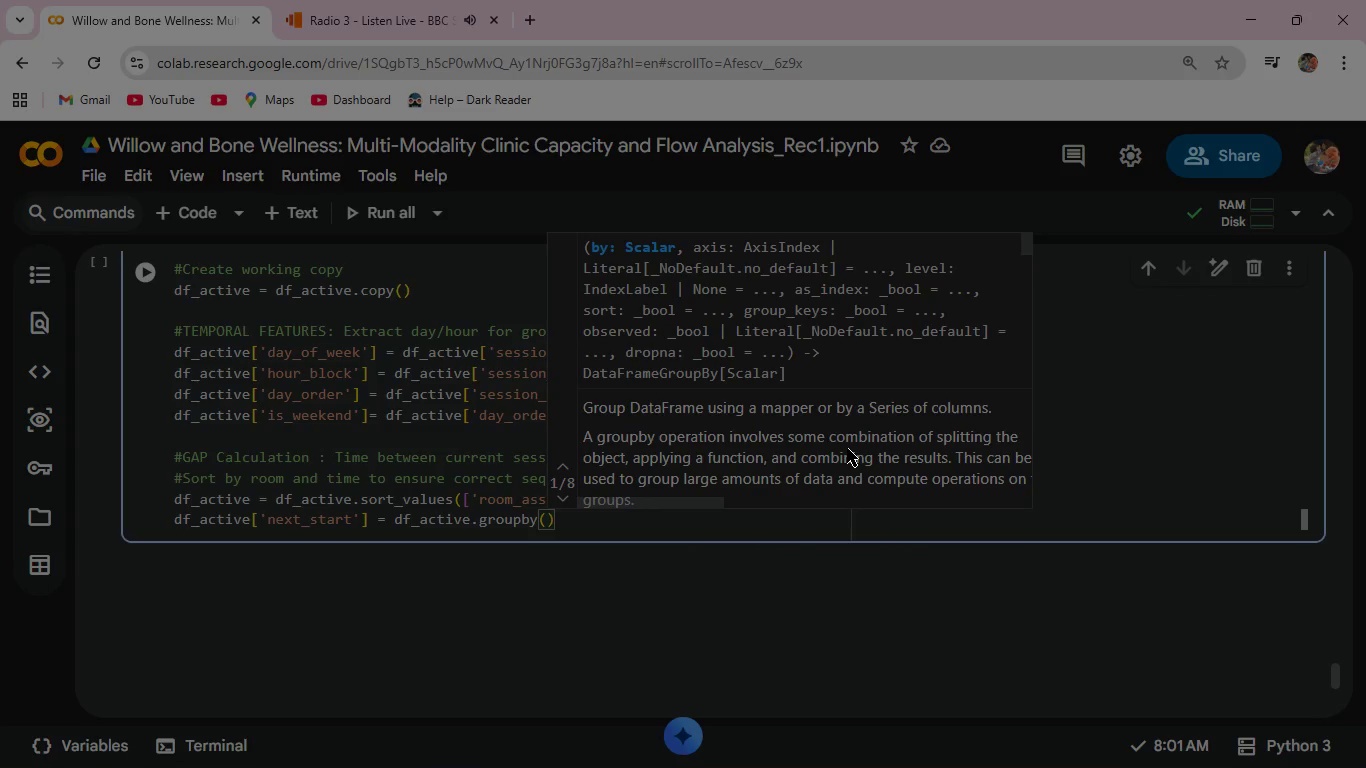 
wait(6.14)
 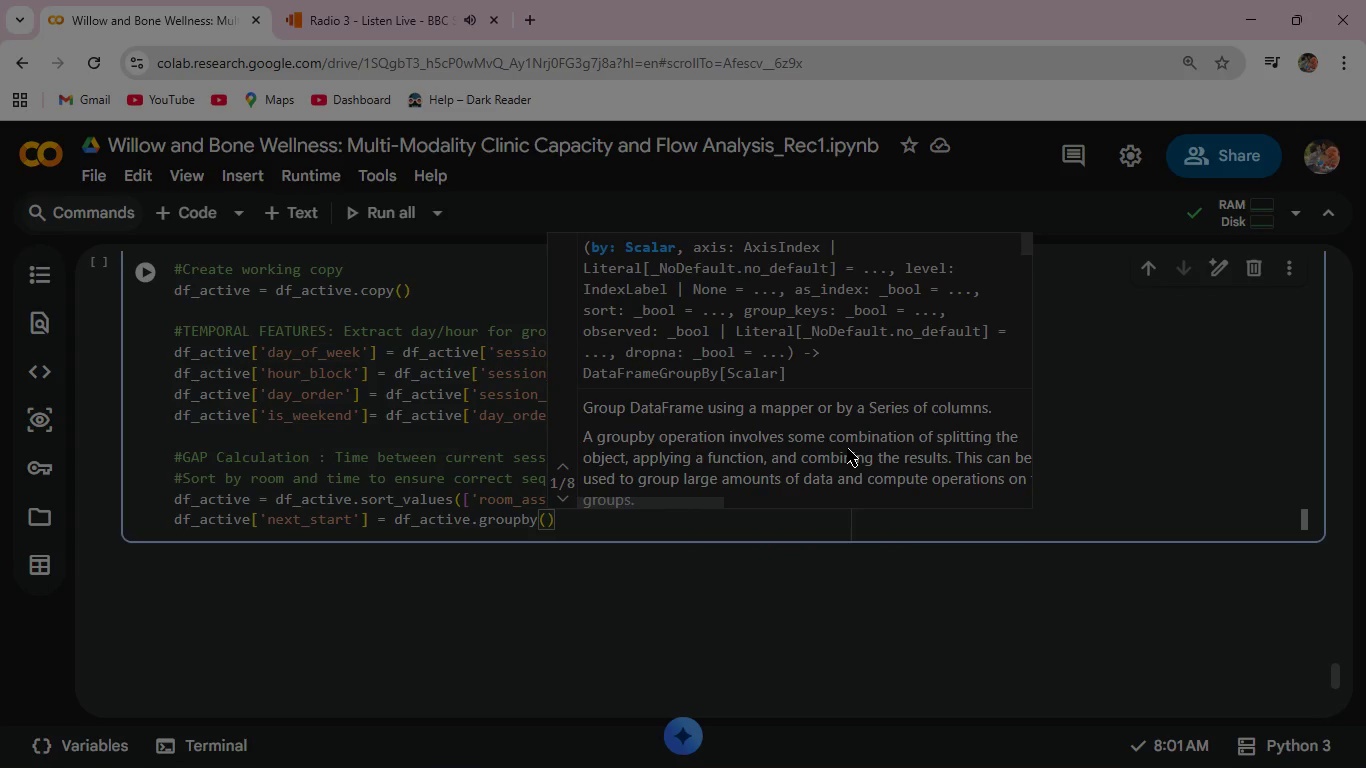 
type('room_assigned)
 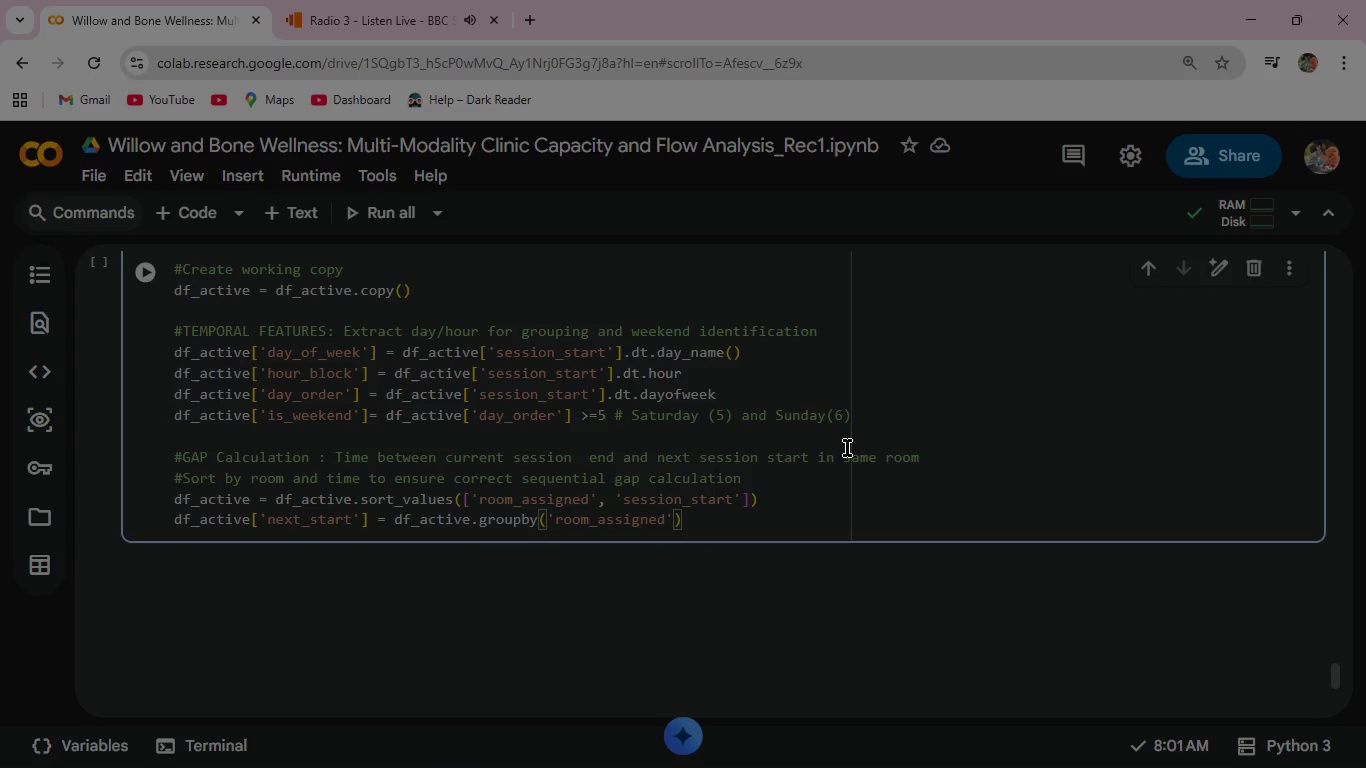 
key(ArrowRight)
 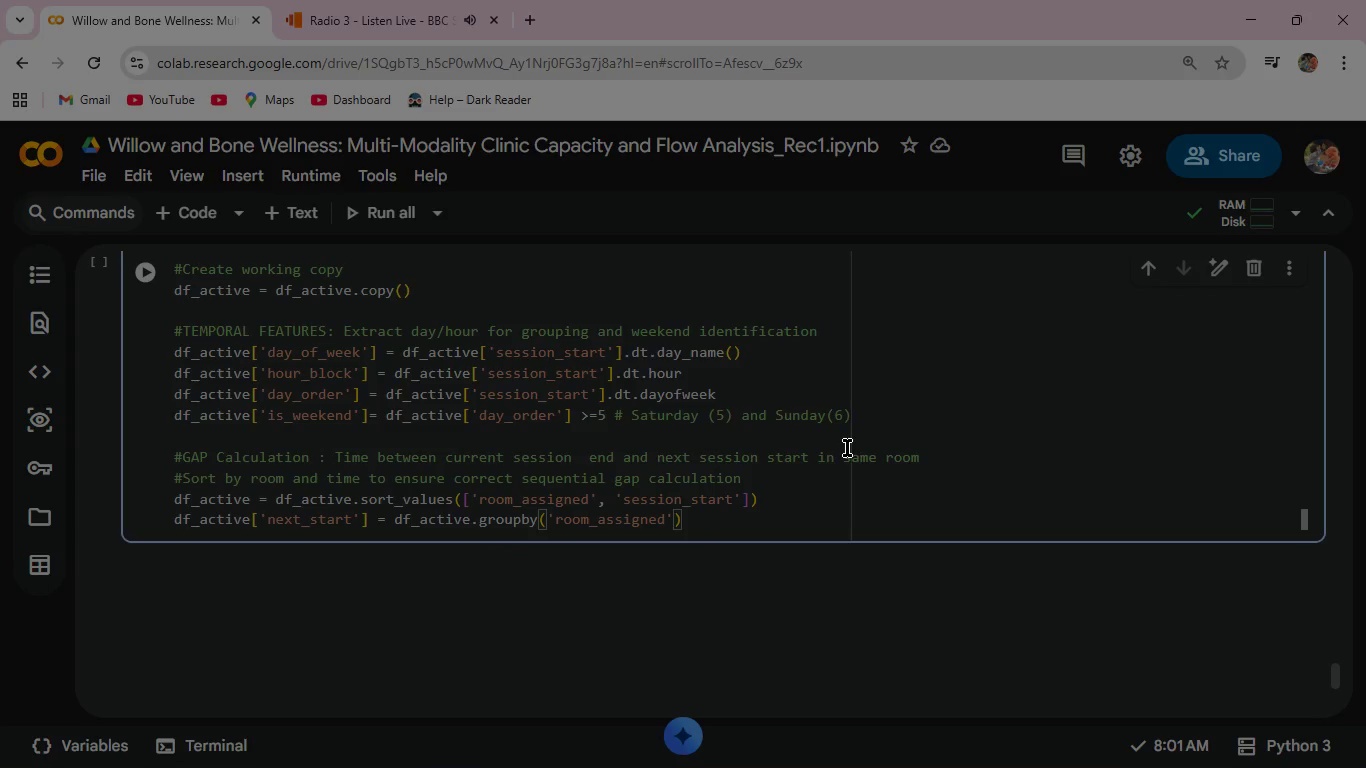 
key(ArrowRight)
 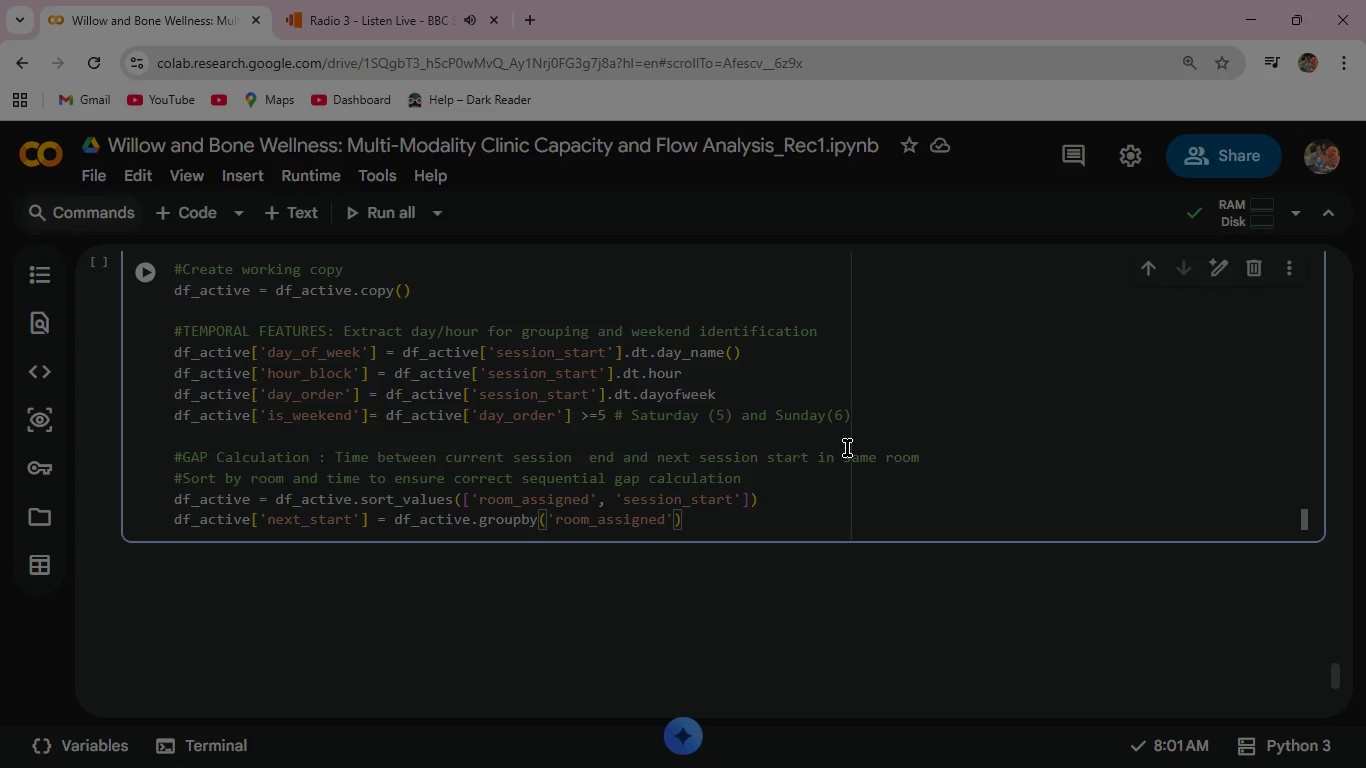 
type(['session_start)
 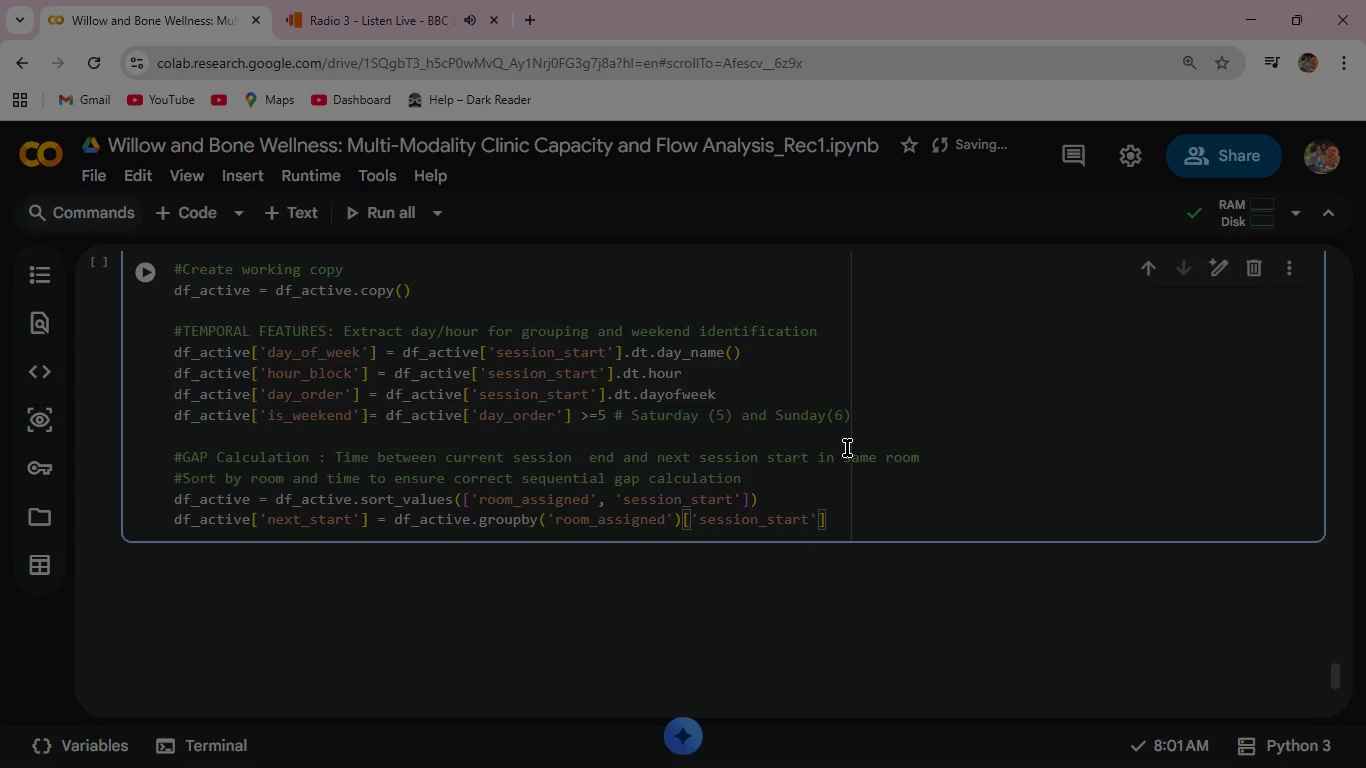 
key(ArrowRight)
 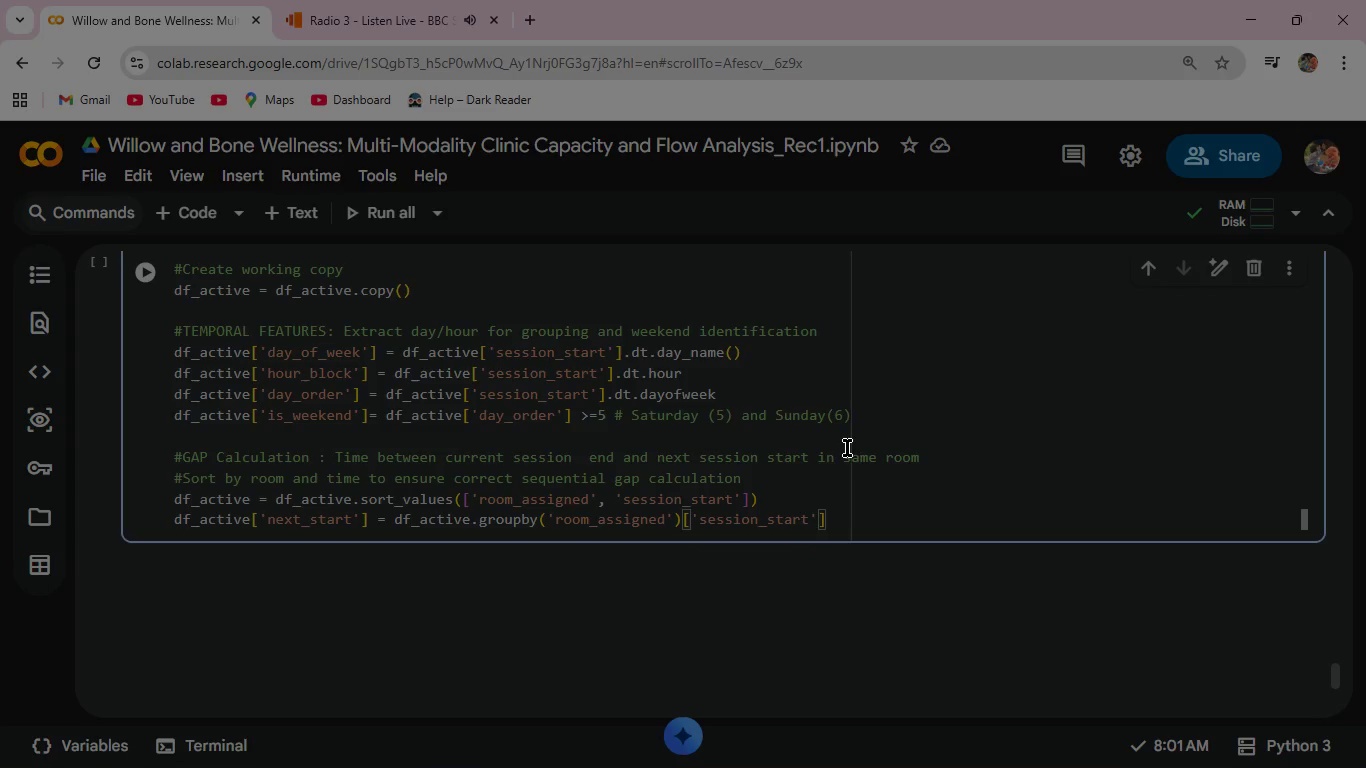 
key(ArrowRight)
 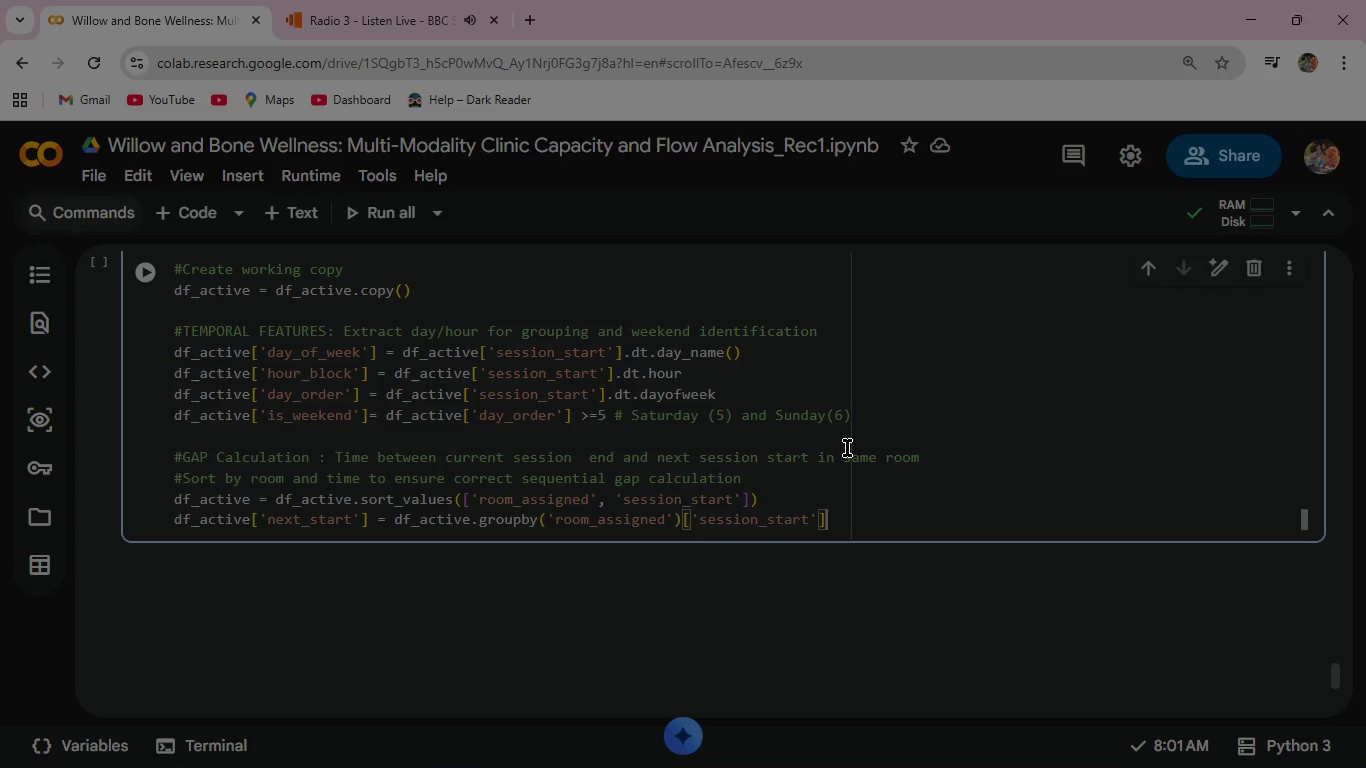 
type(.shift(-1)
 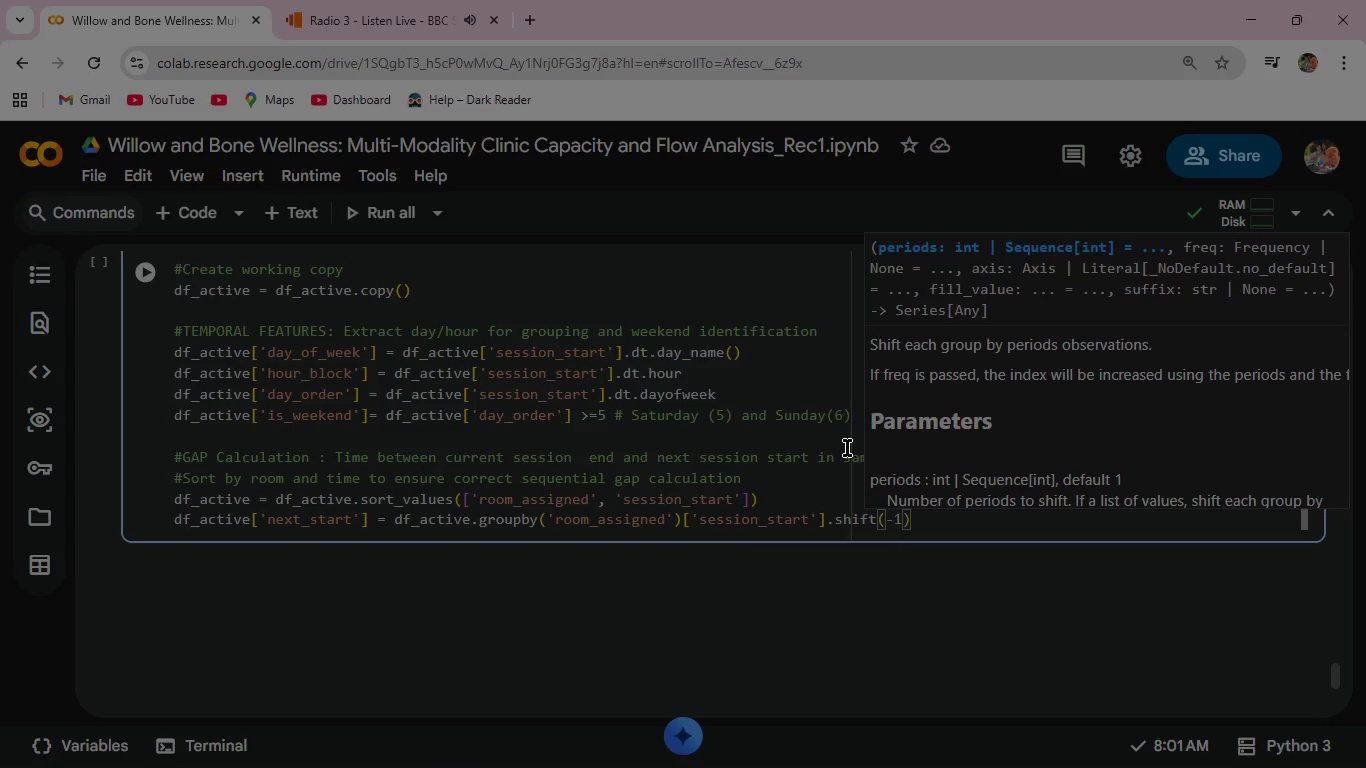 
key(ArrowRight)
 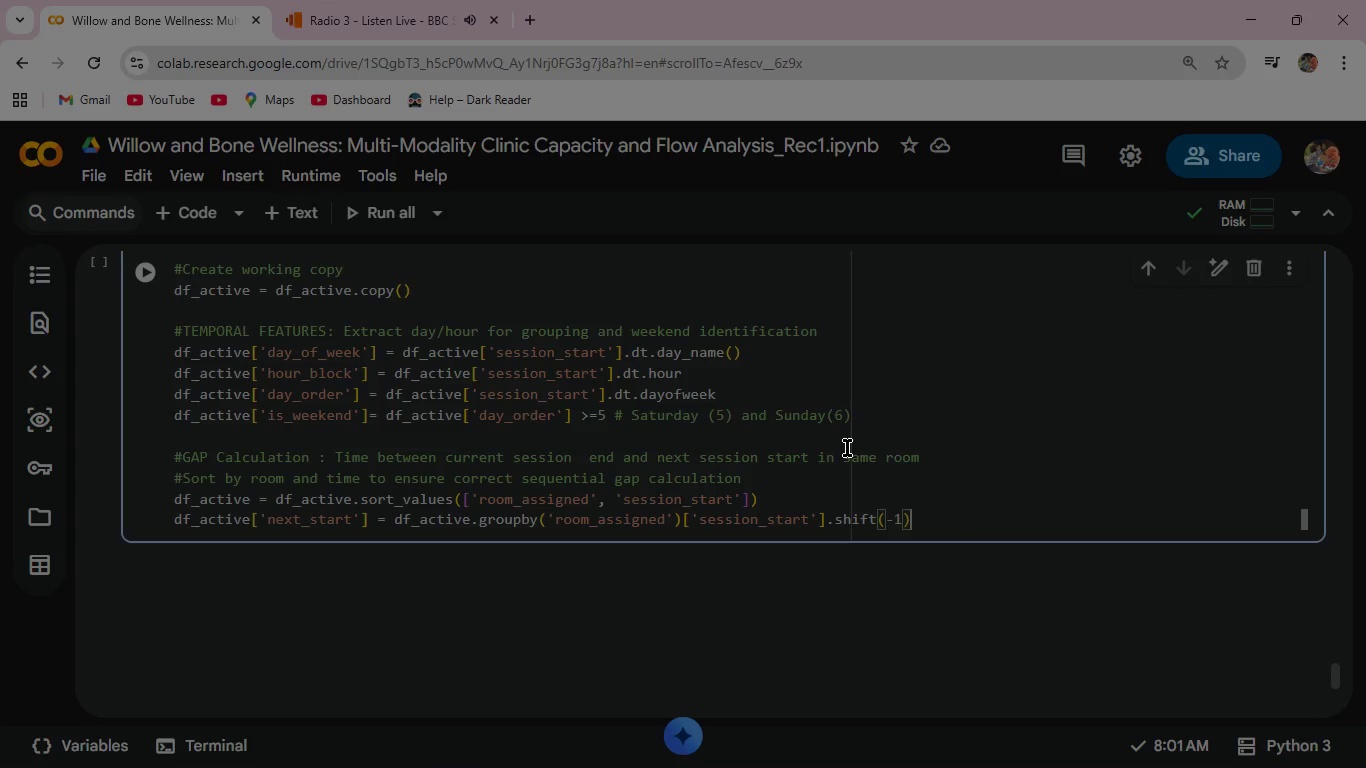 
key(Enter)
 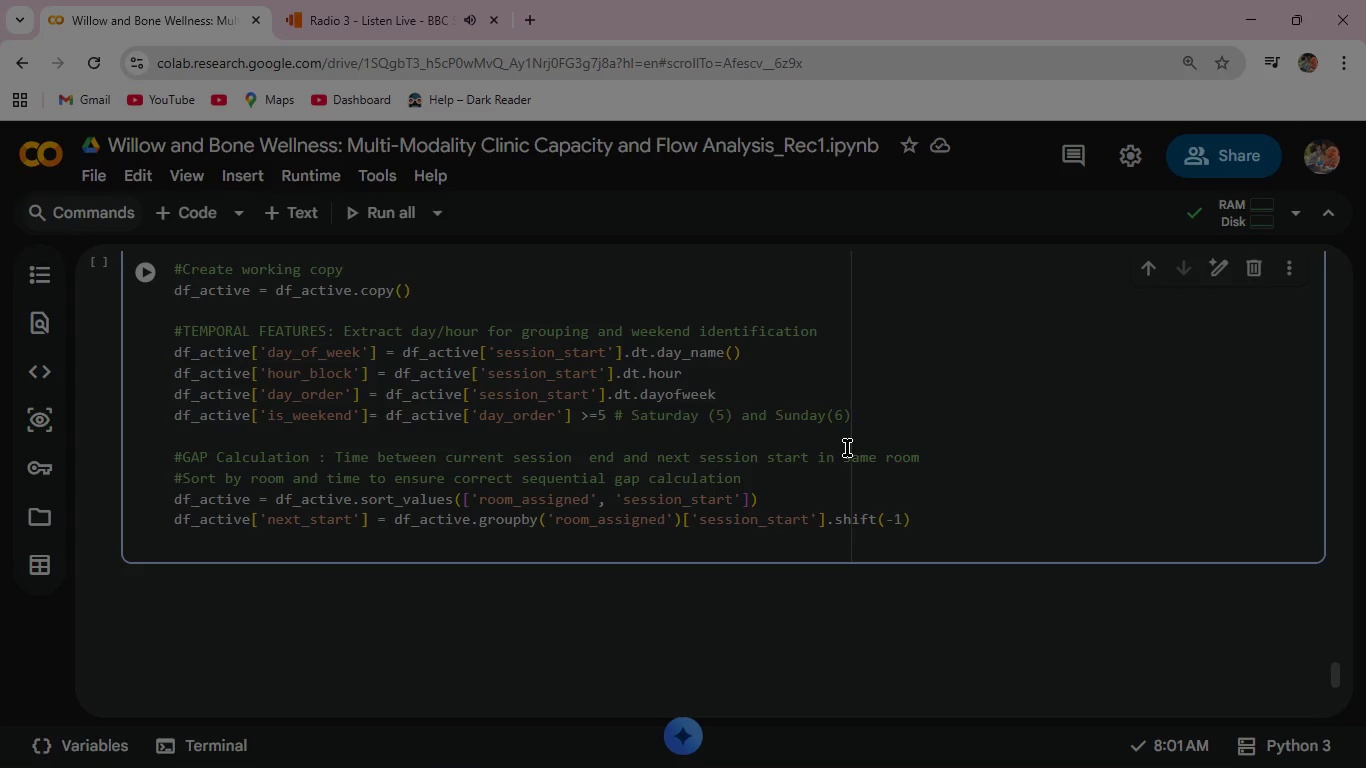 
wait(7.39)
 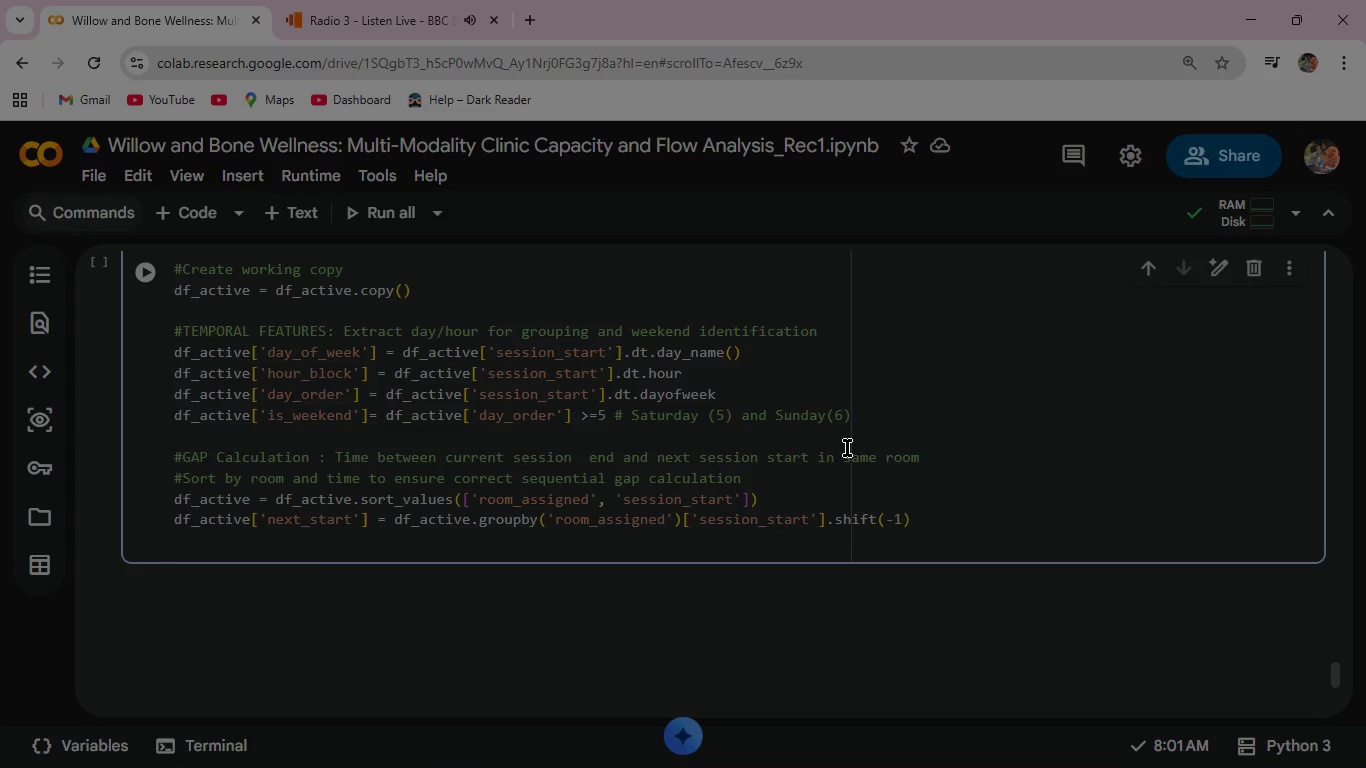 
hold_key(key=D, duration=0.36)
 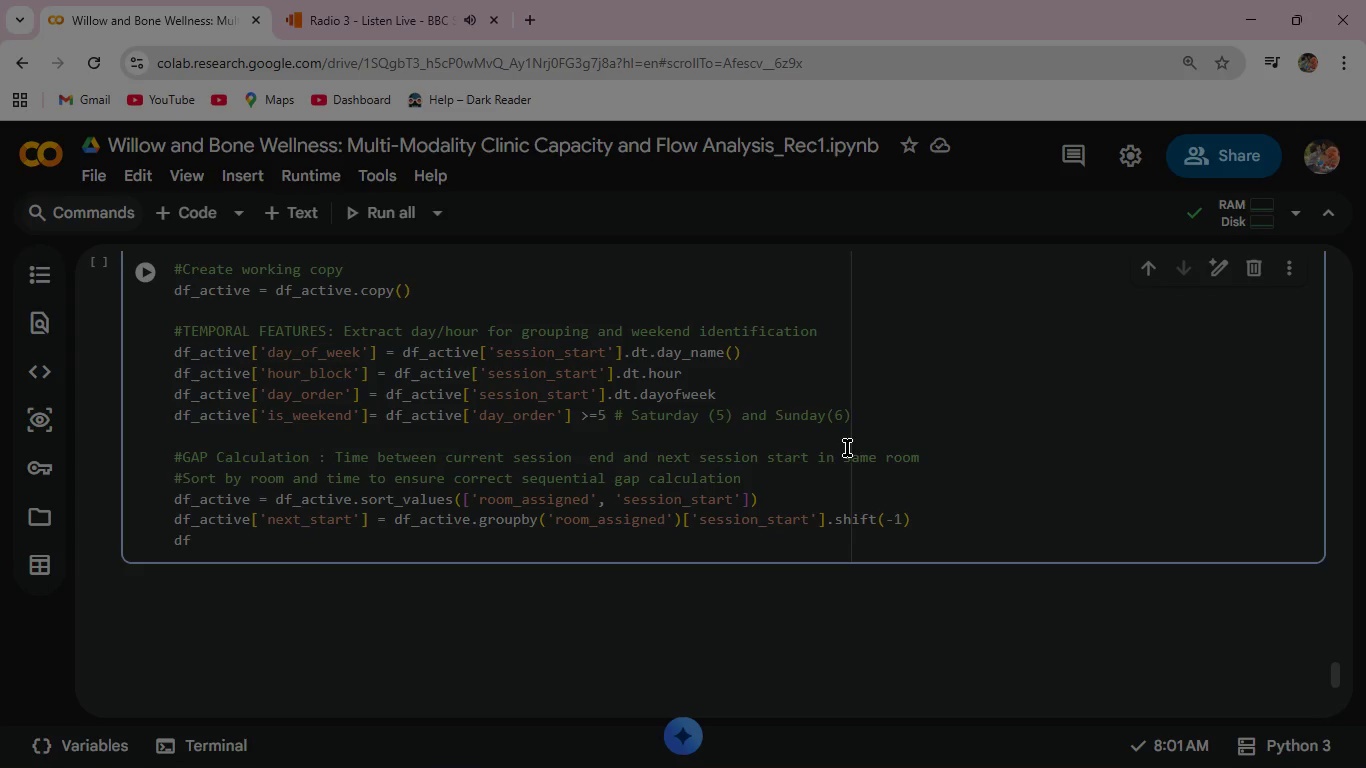 
key(F)
 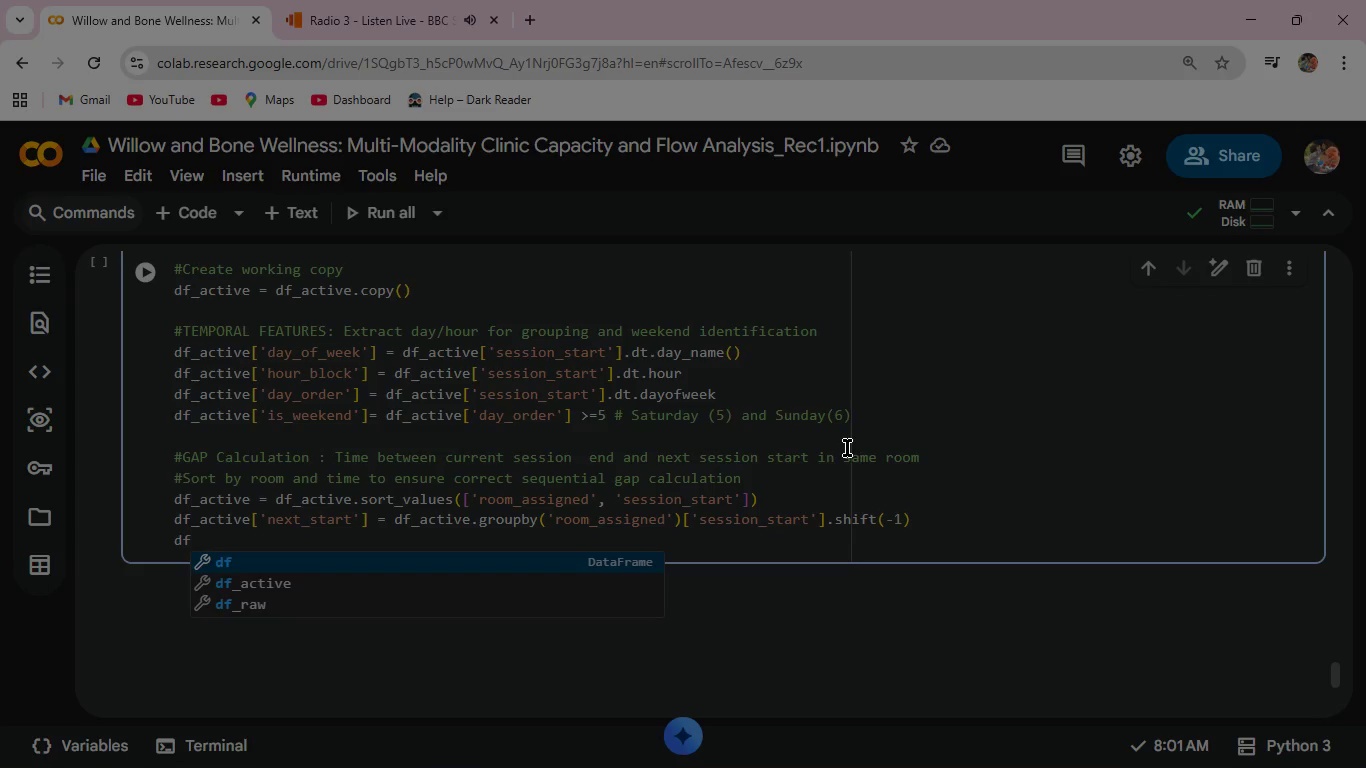 
key(ArrowDown)
 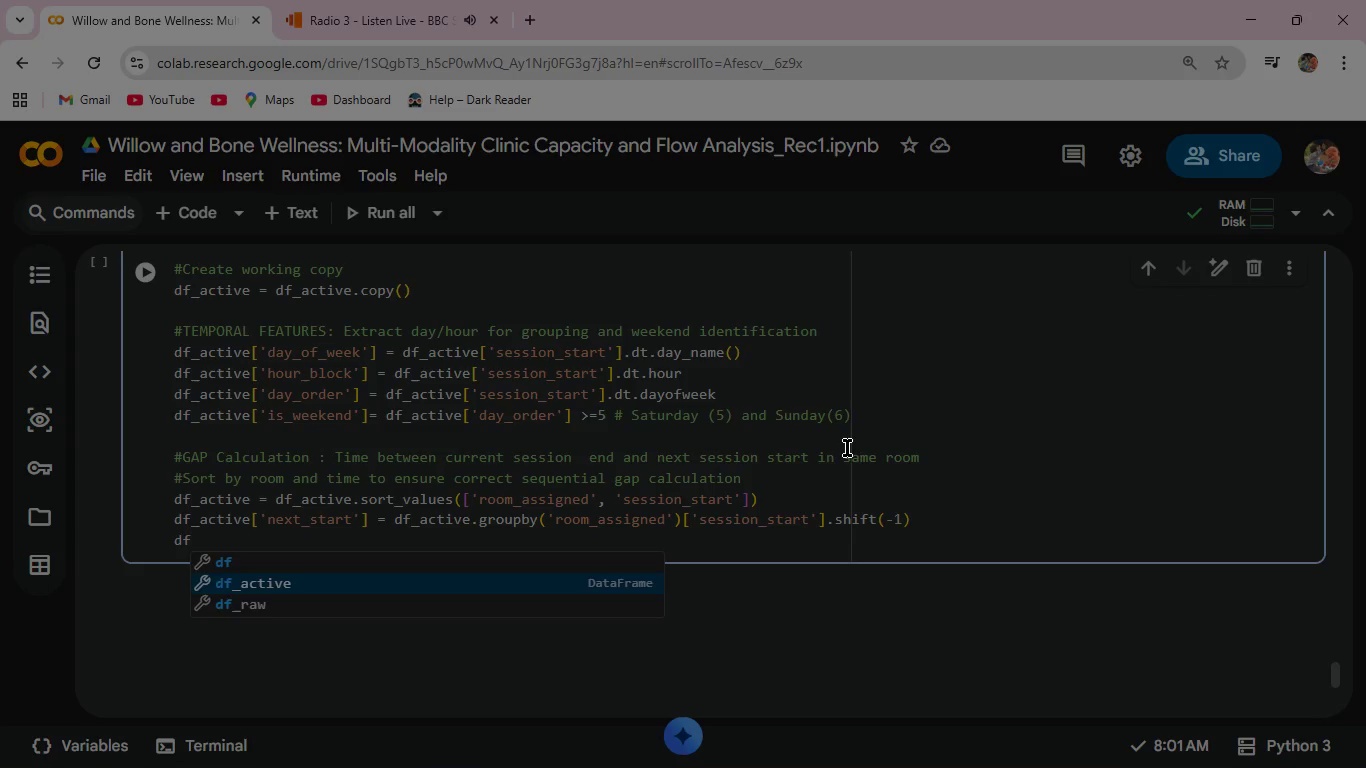 
key(Enter)
 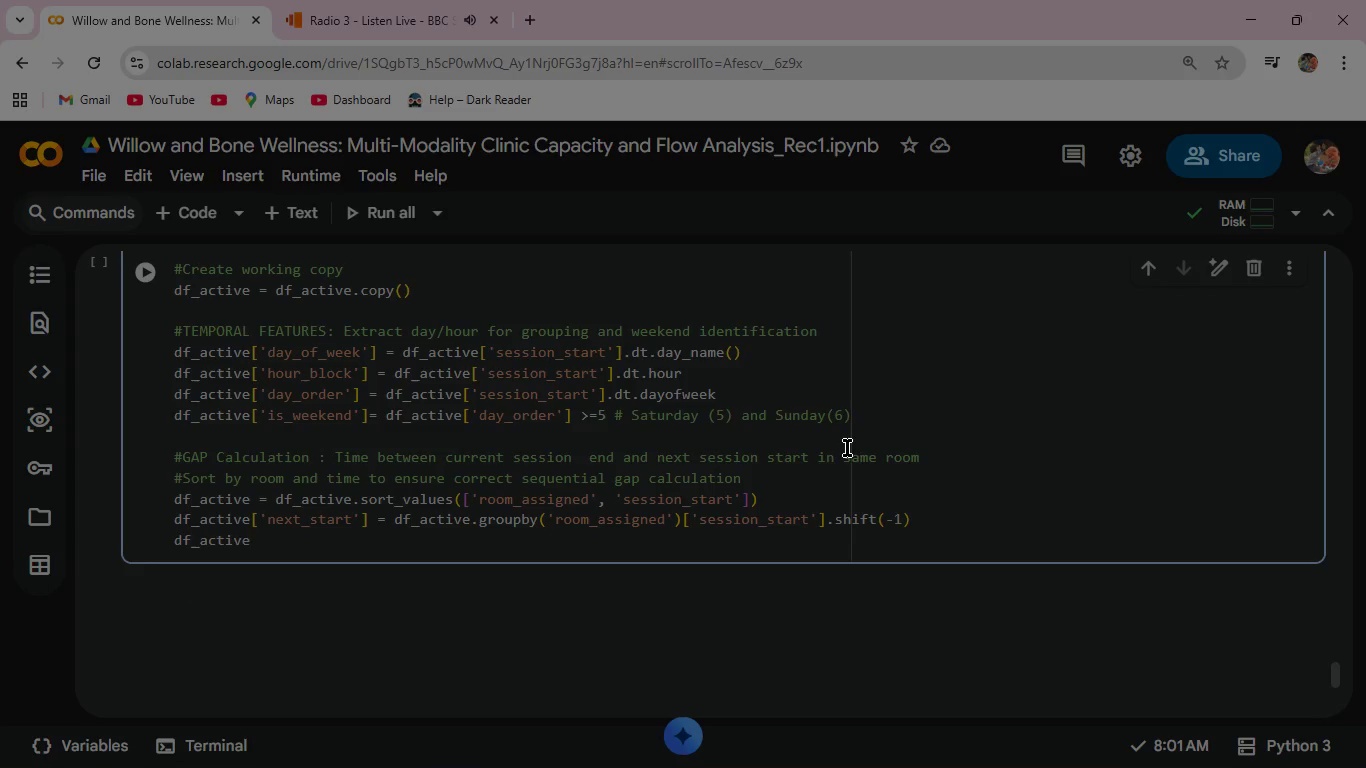 
type(['gap_minutes)
 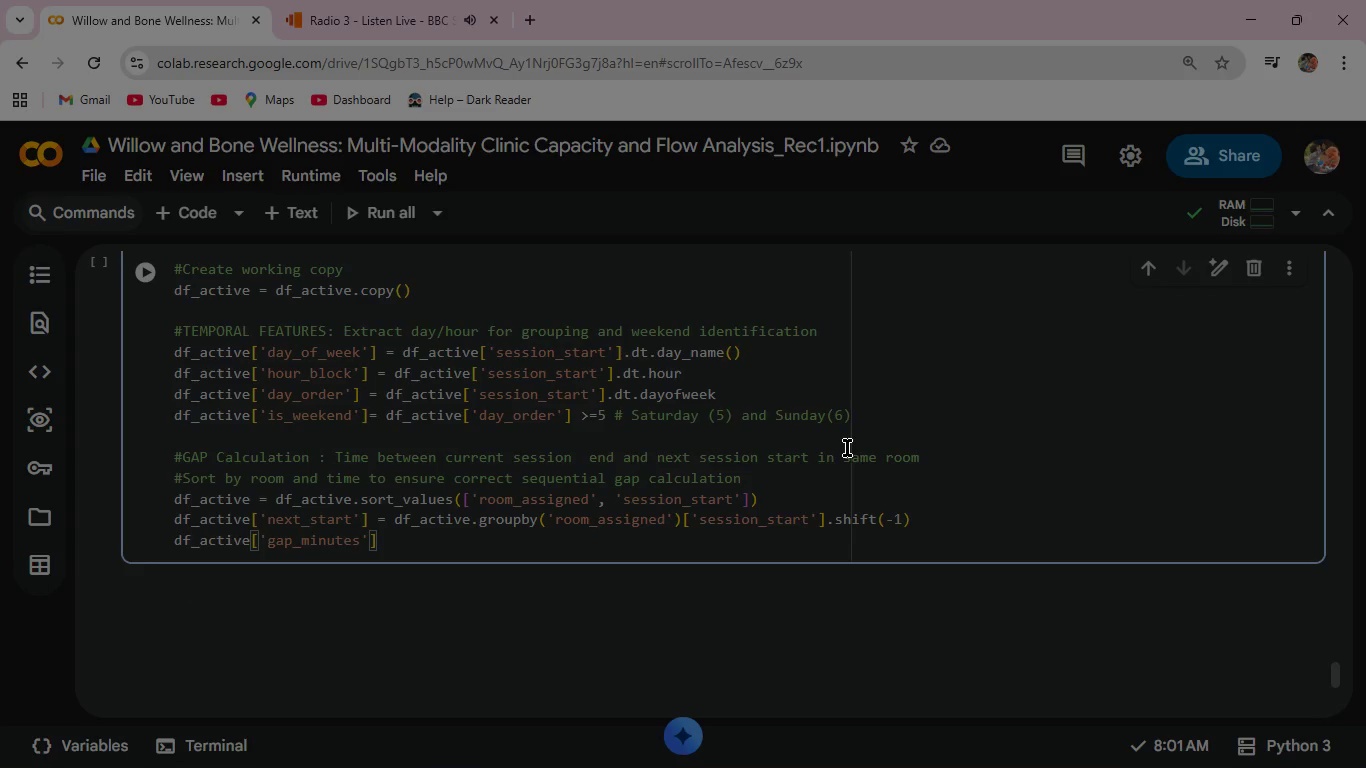 
key(ArrowRight)
 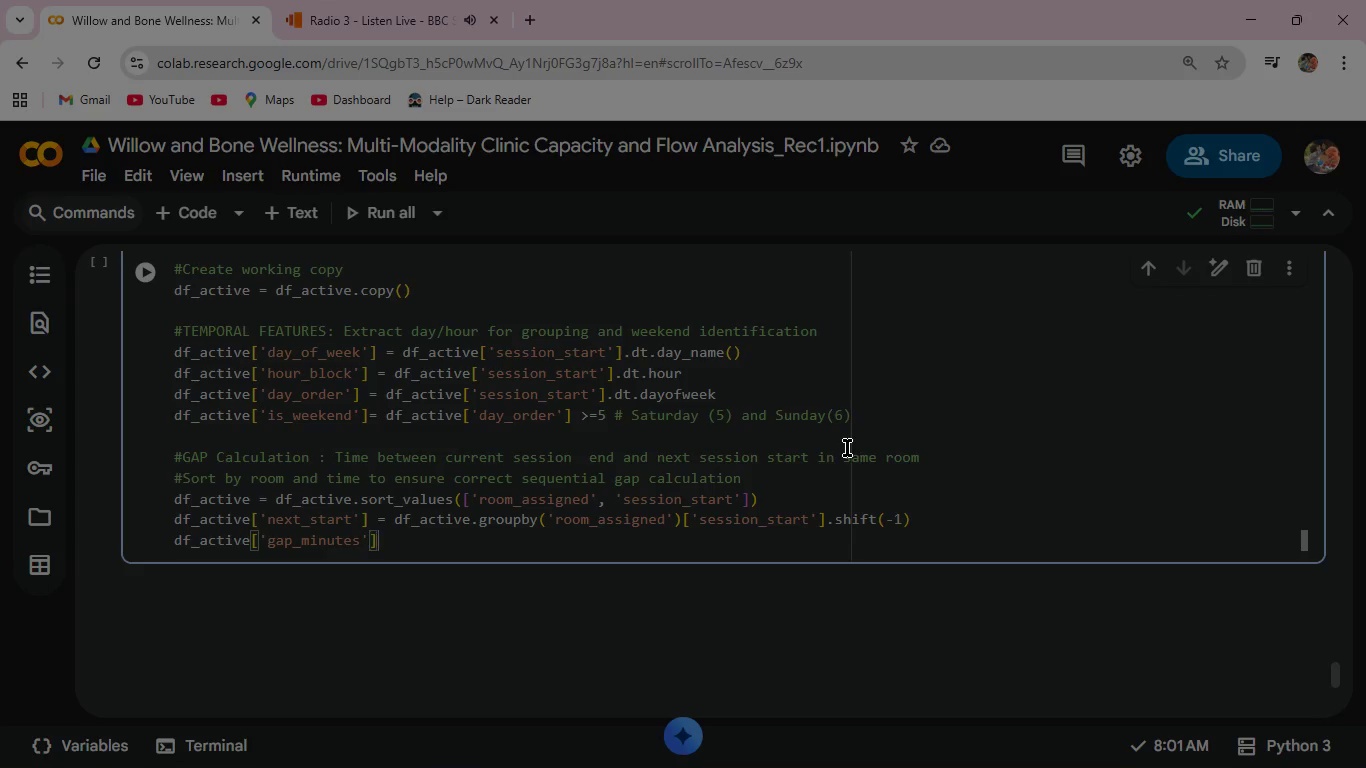 
key(ArrowRight)
 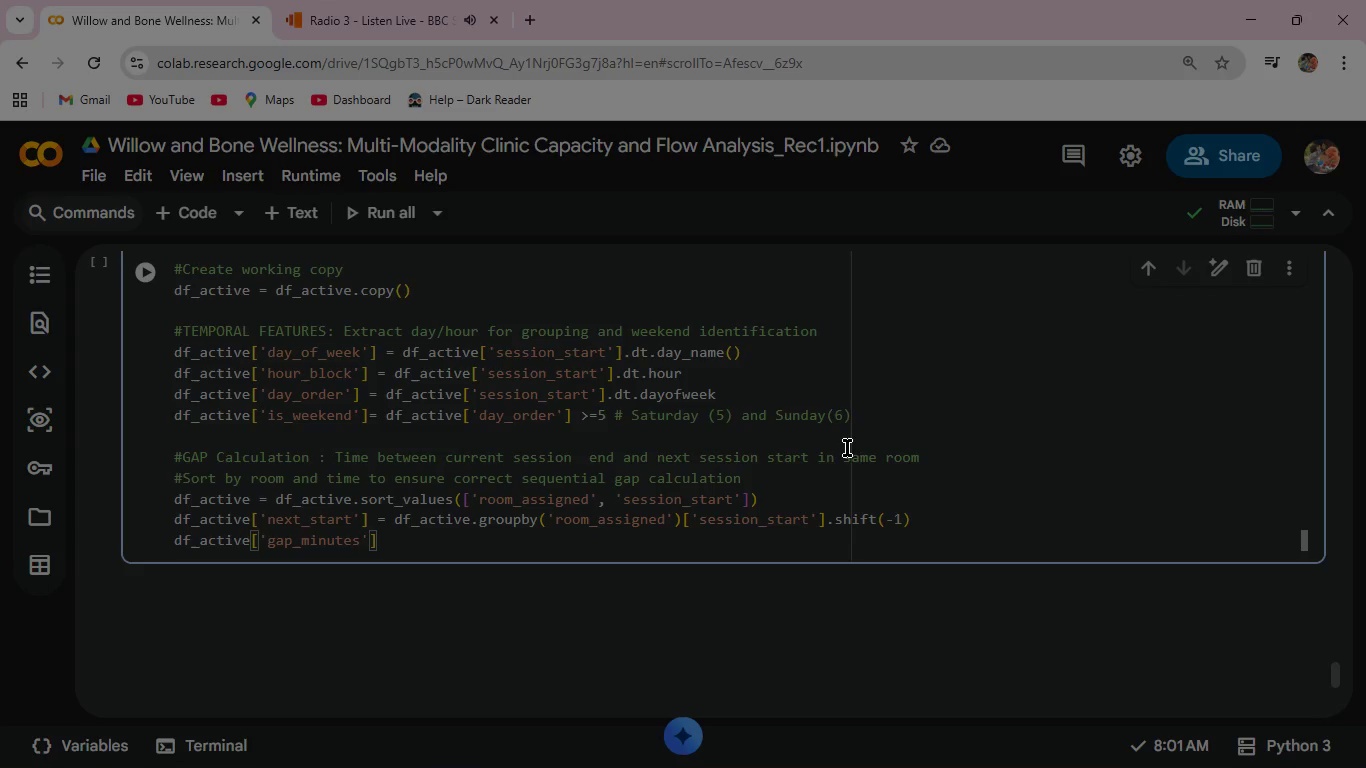 
key(ArrowRight)
 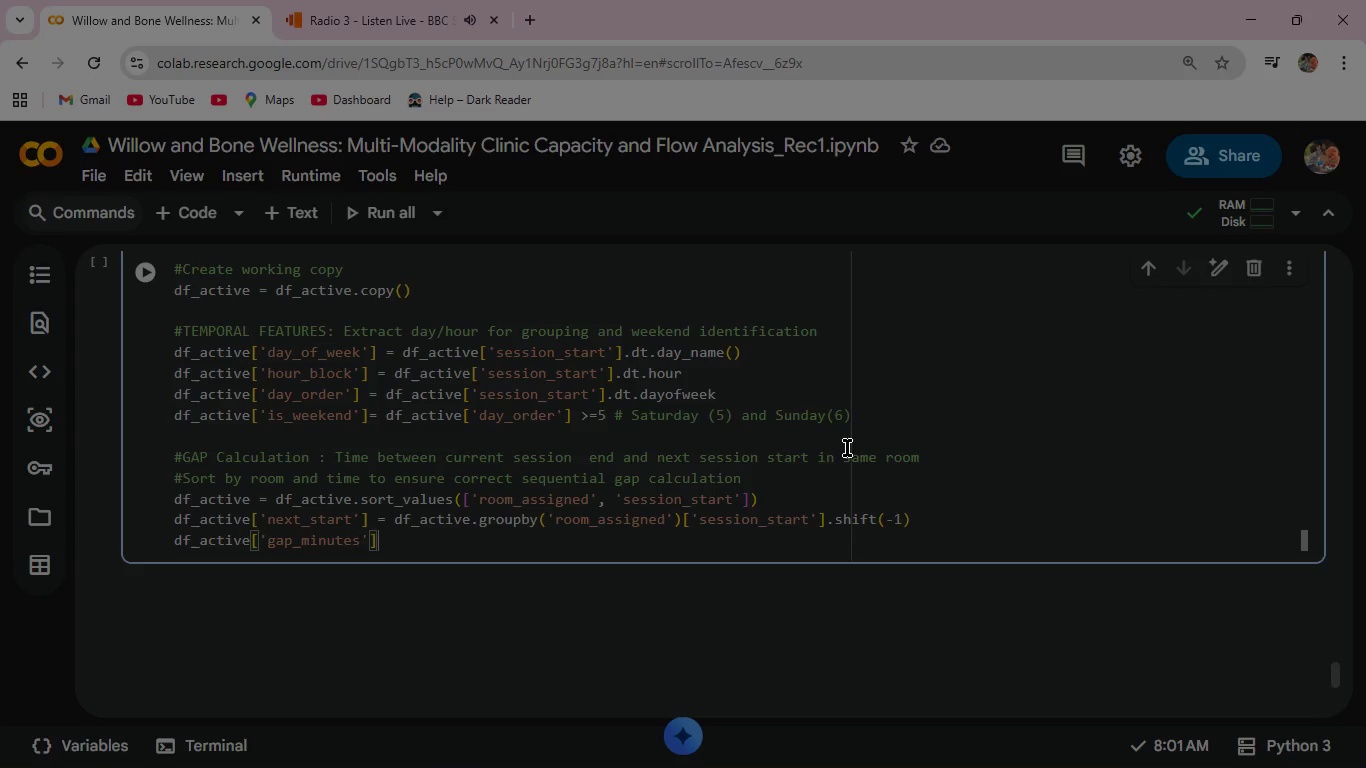 
type( = (df)
 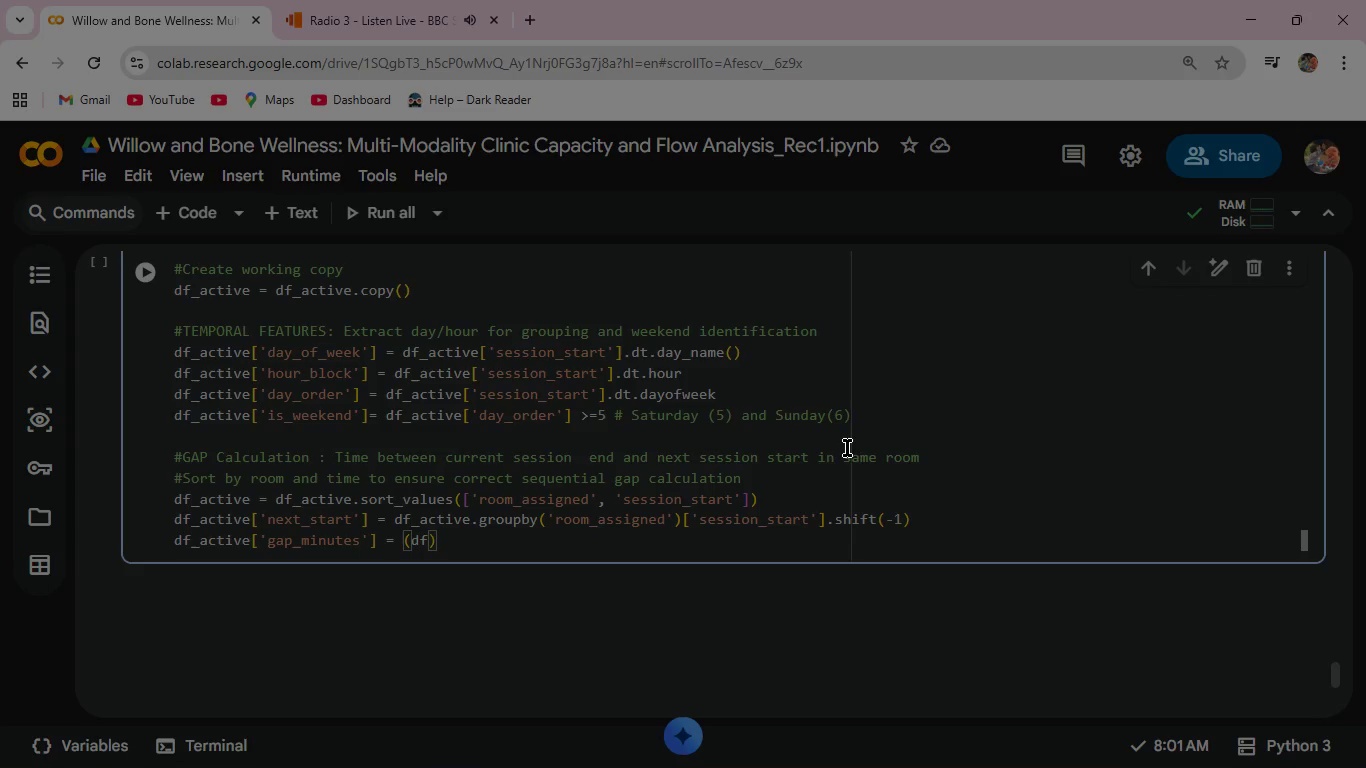 
type(_ac)
 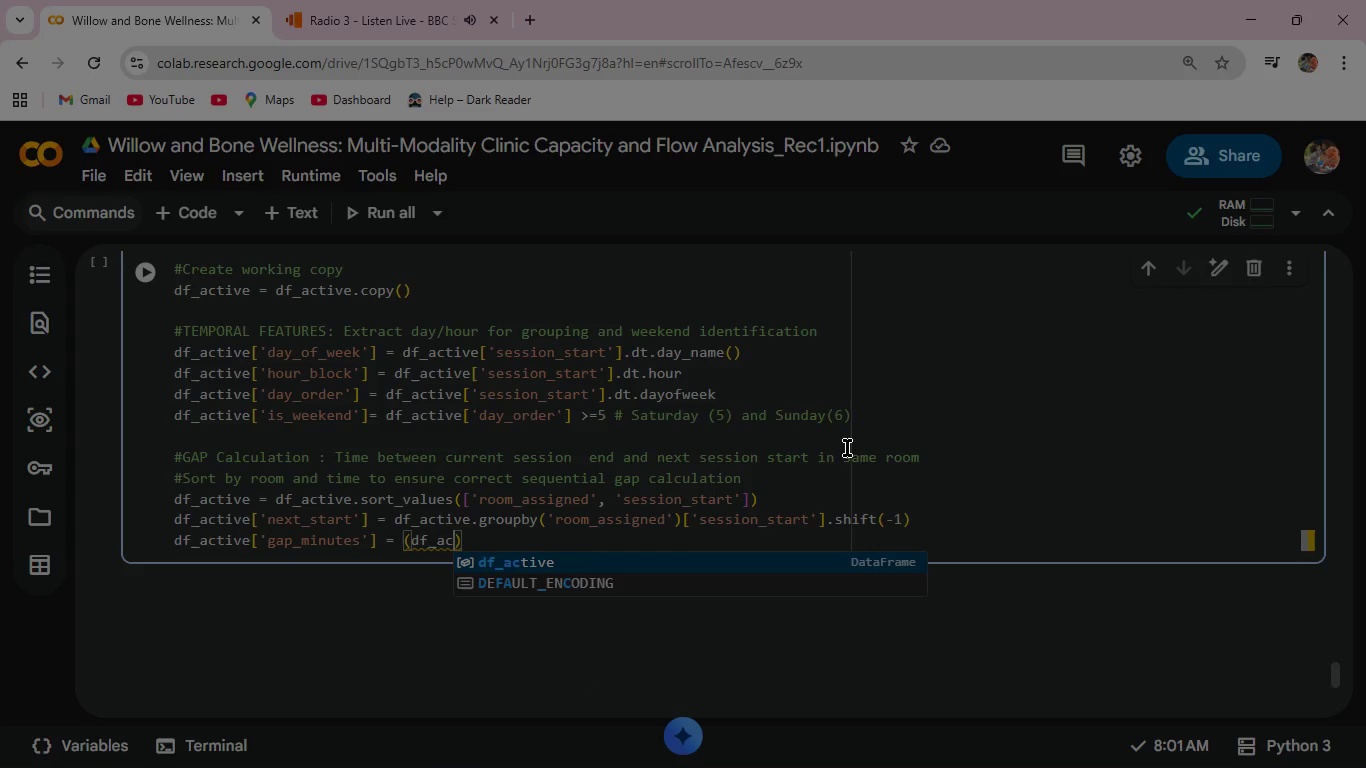 
key(Enter)
 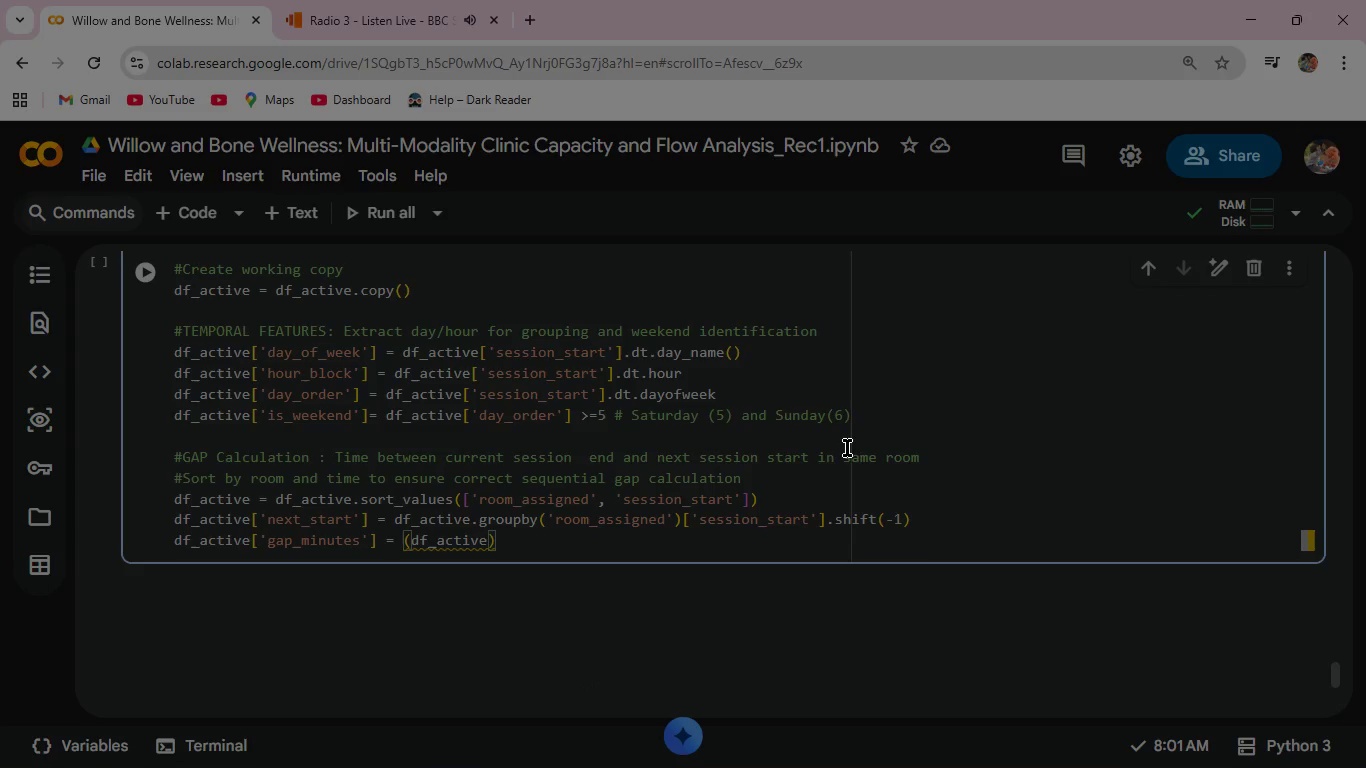 
type(['next_)
 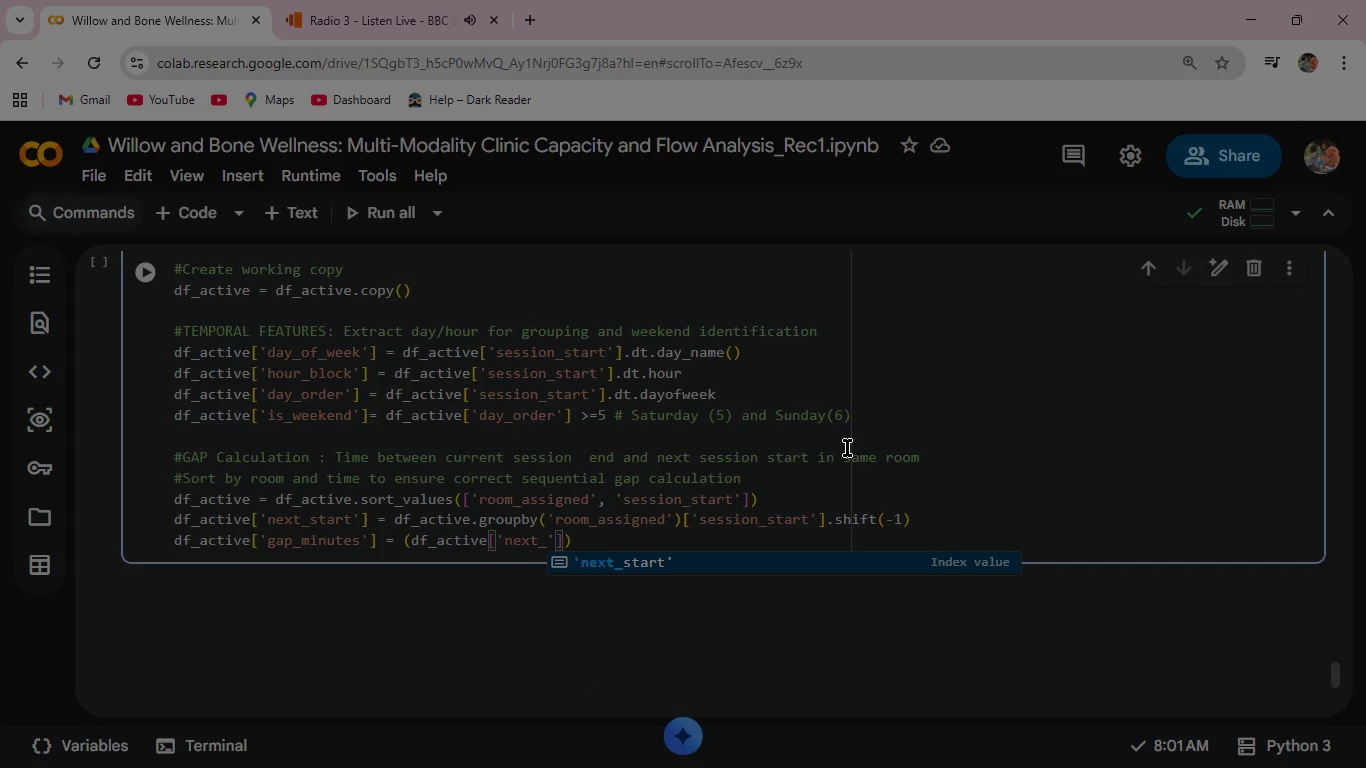 
key(Enter)
 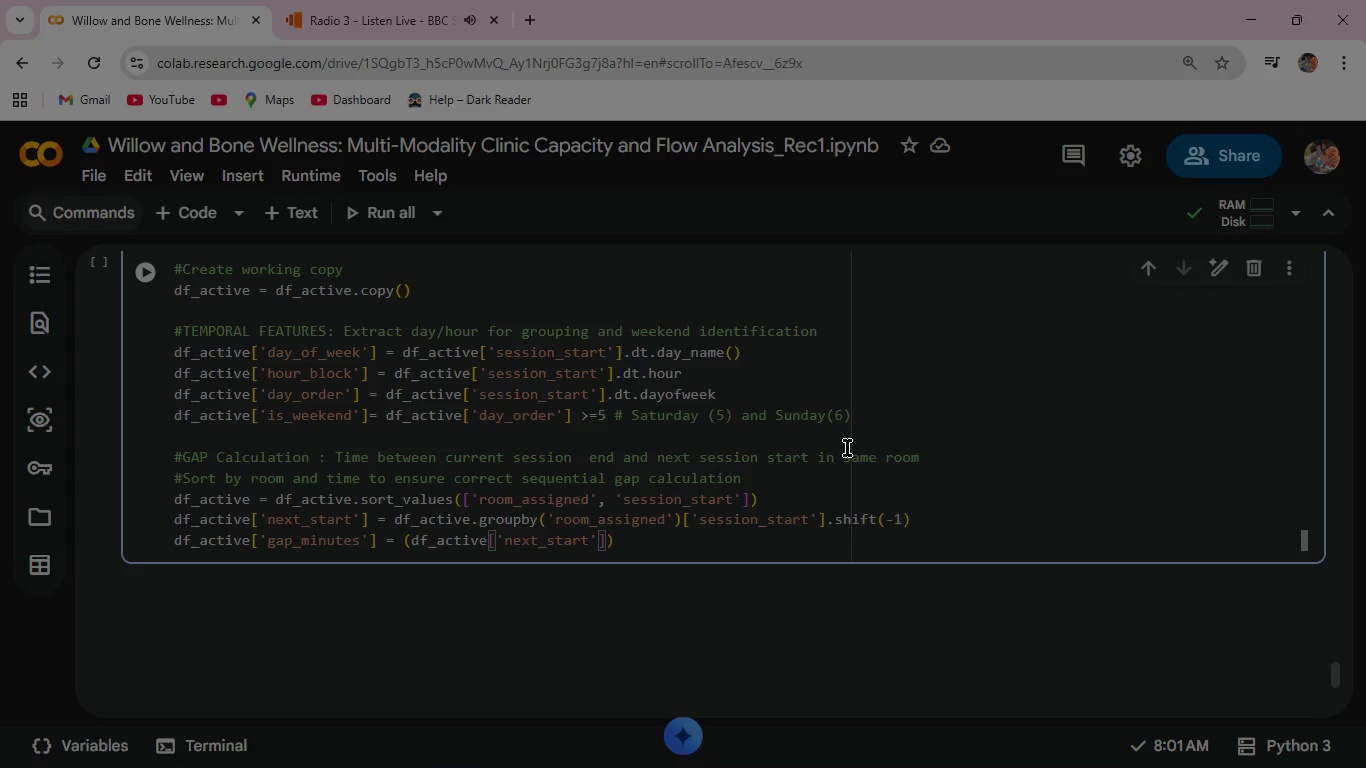 
key(ArrowRight)
 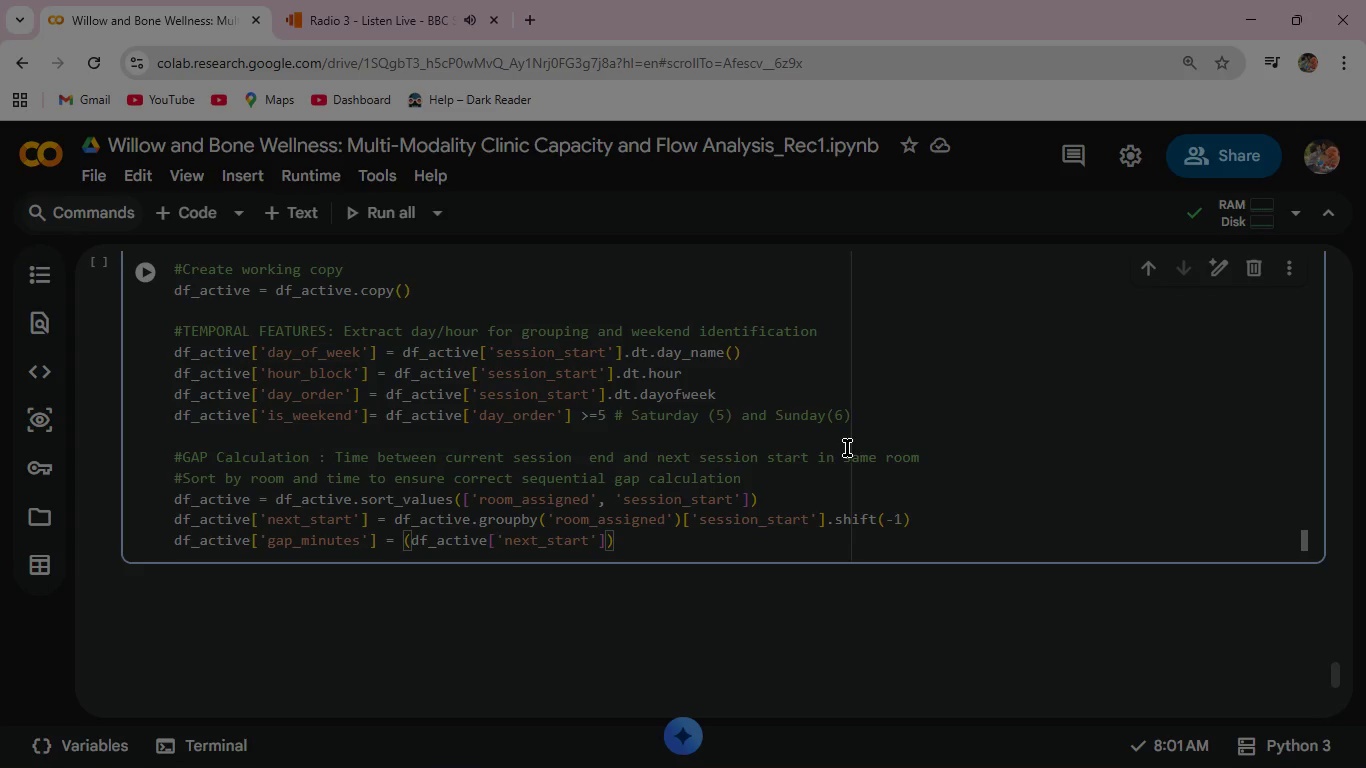 
type( - df)
 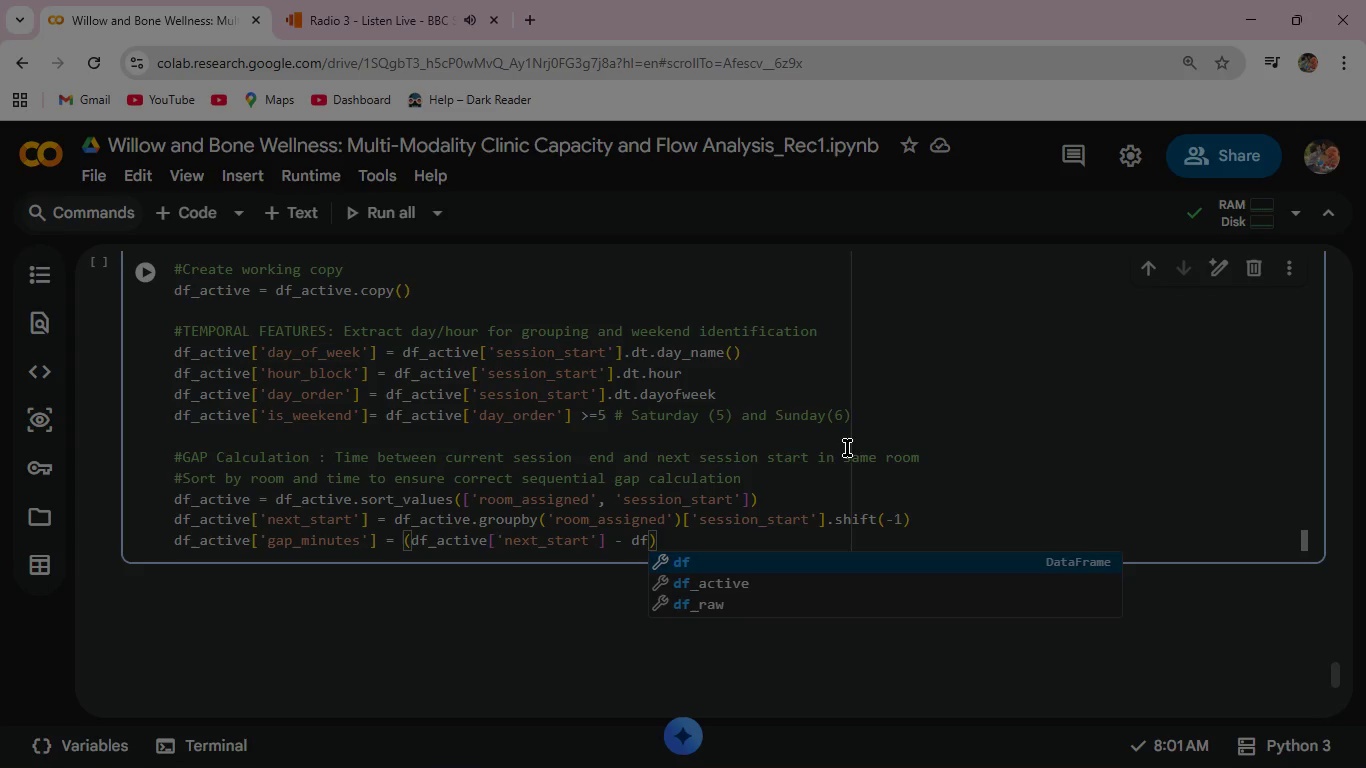 
key(ArrowDown)
 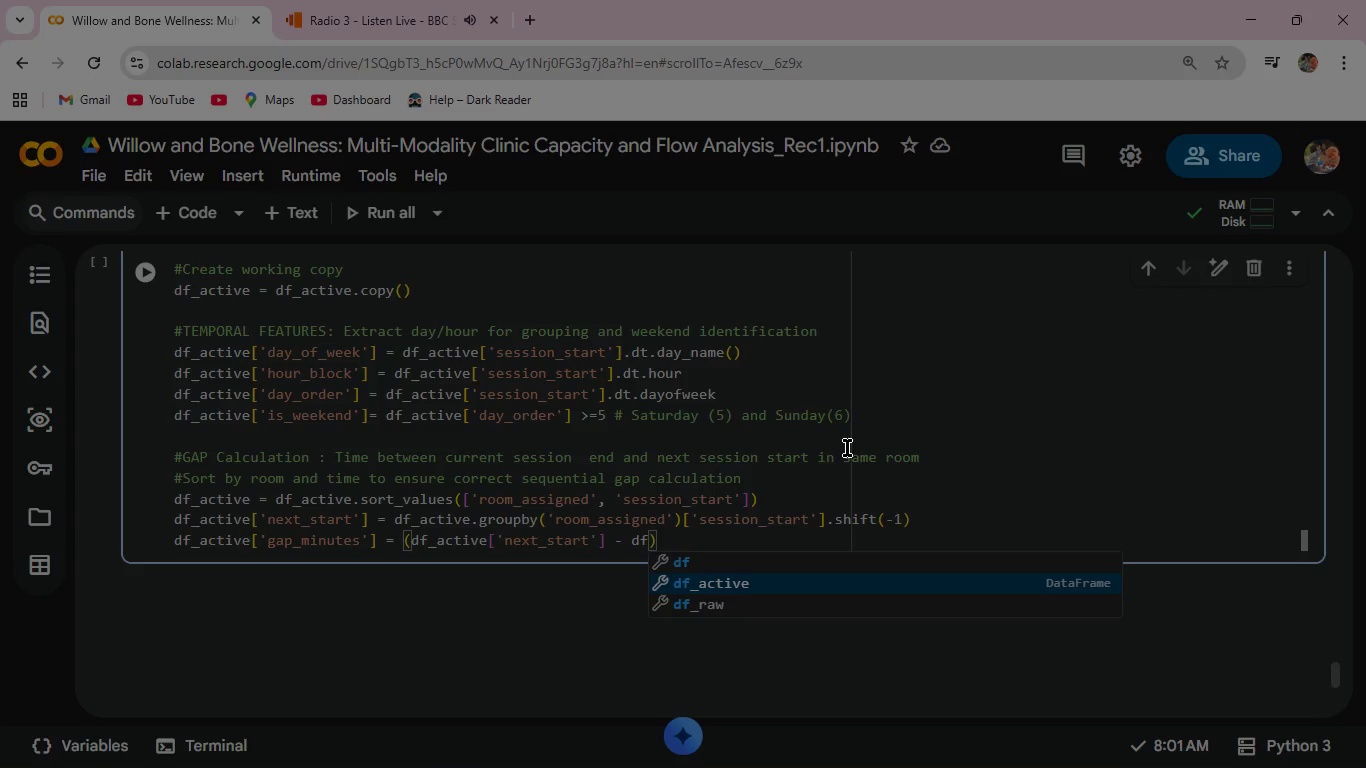 
key(ArrowDown)
 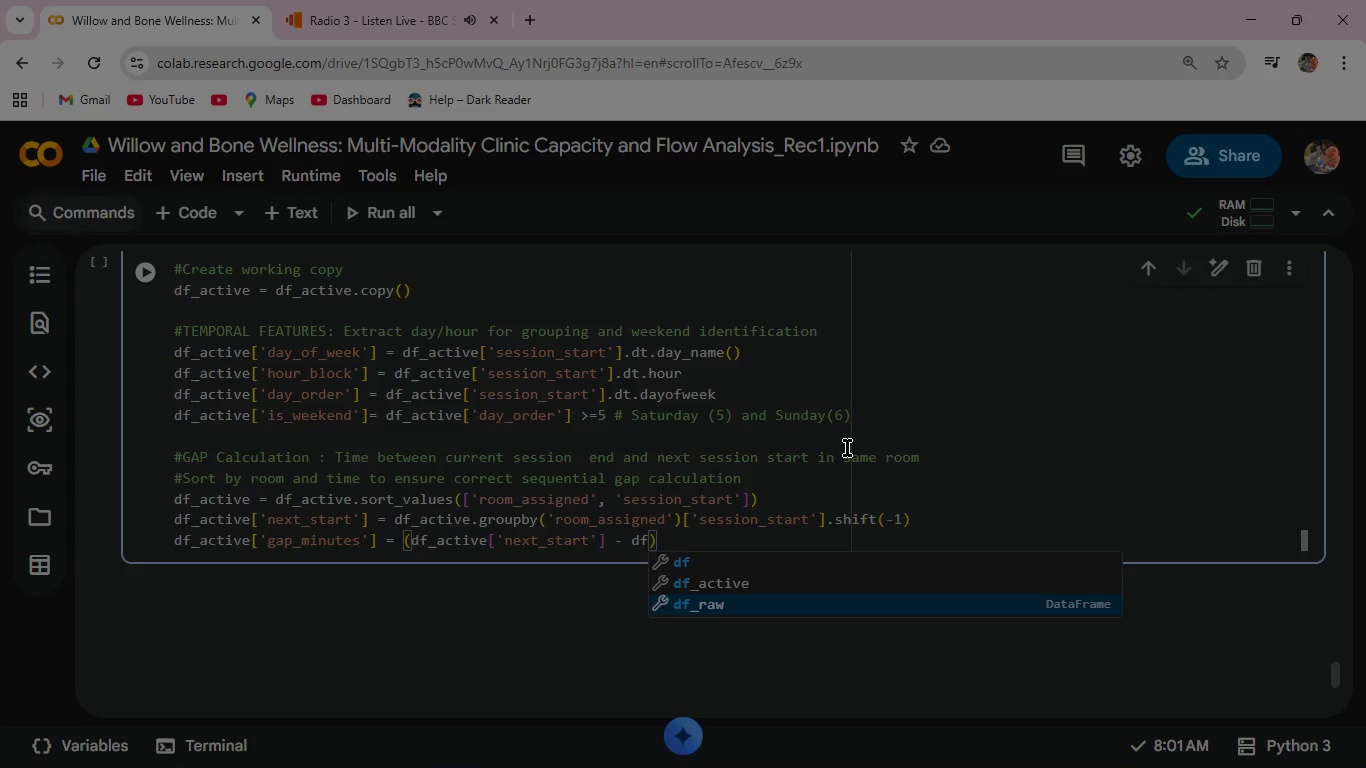 
key(ArrowUp)
 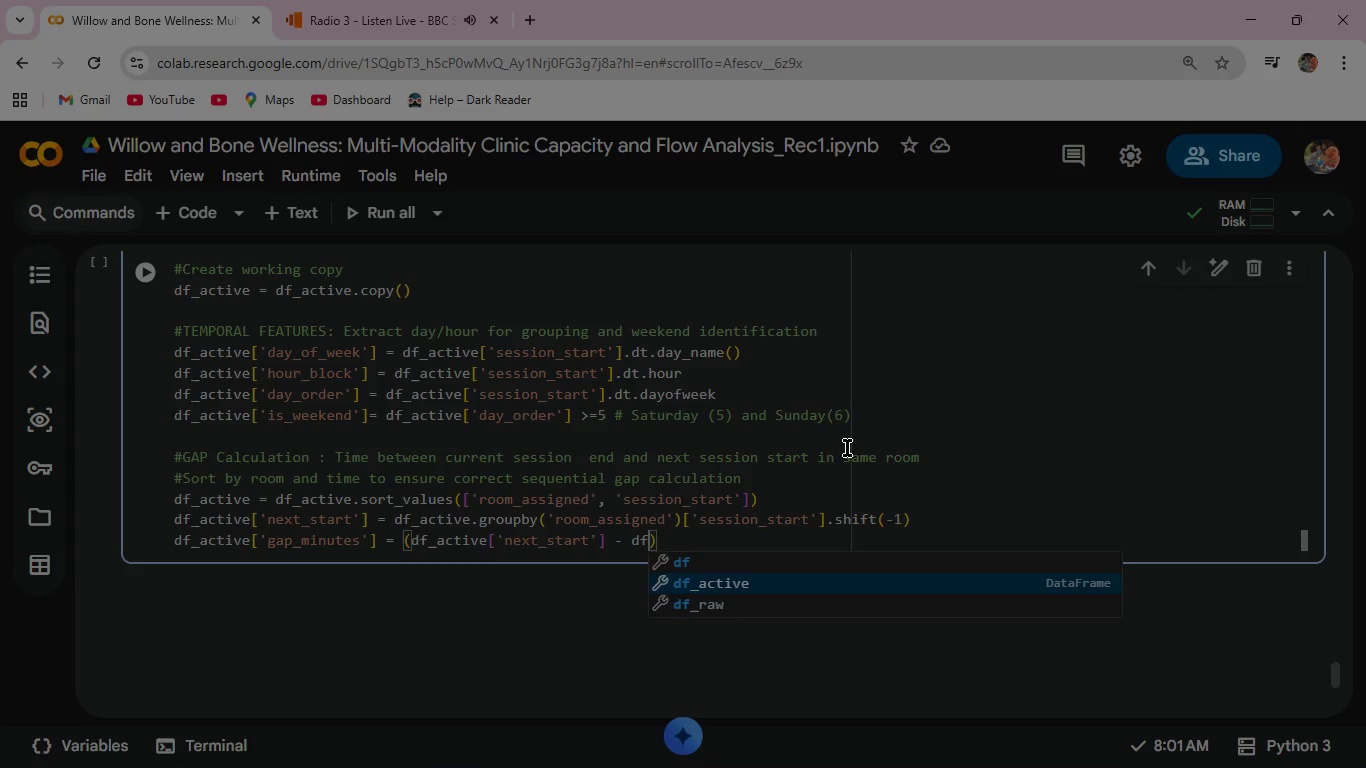 
key(Enter)
 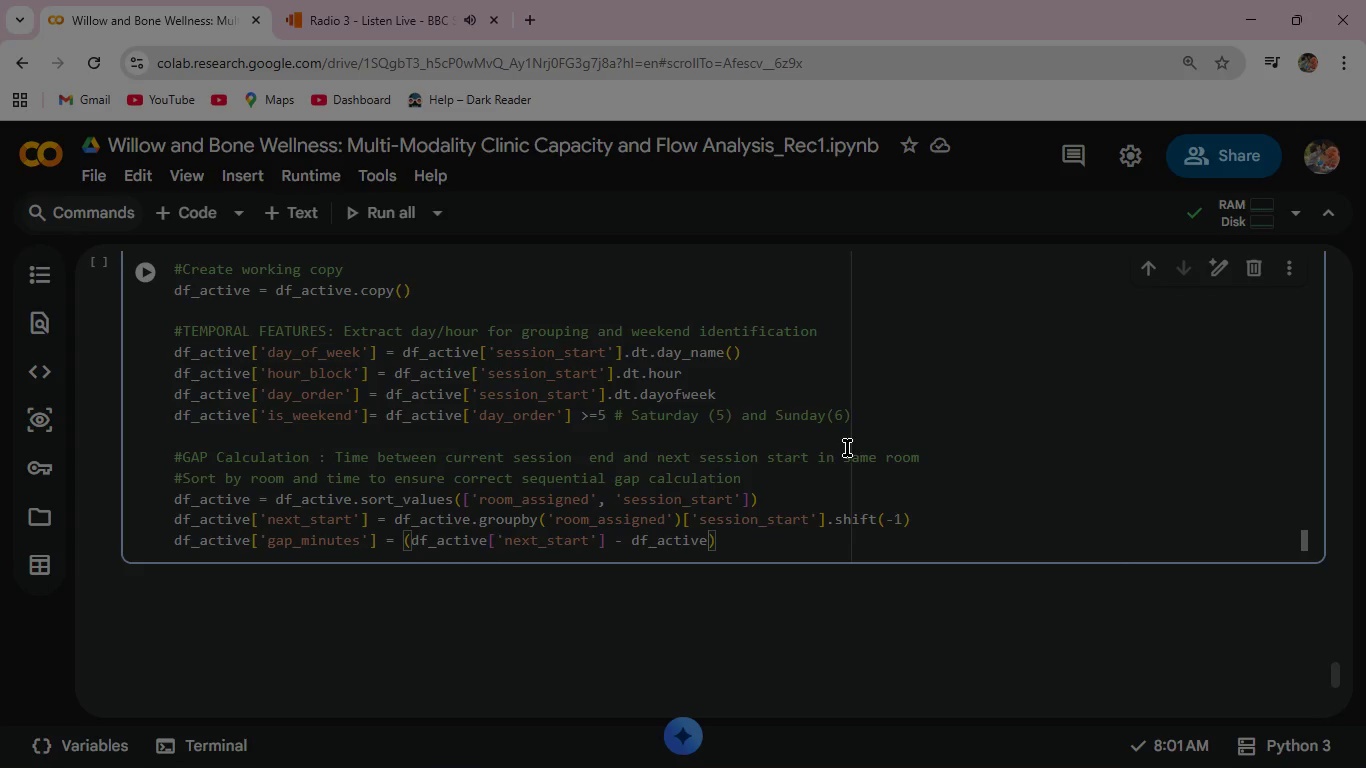 
type(['sessio)
 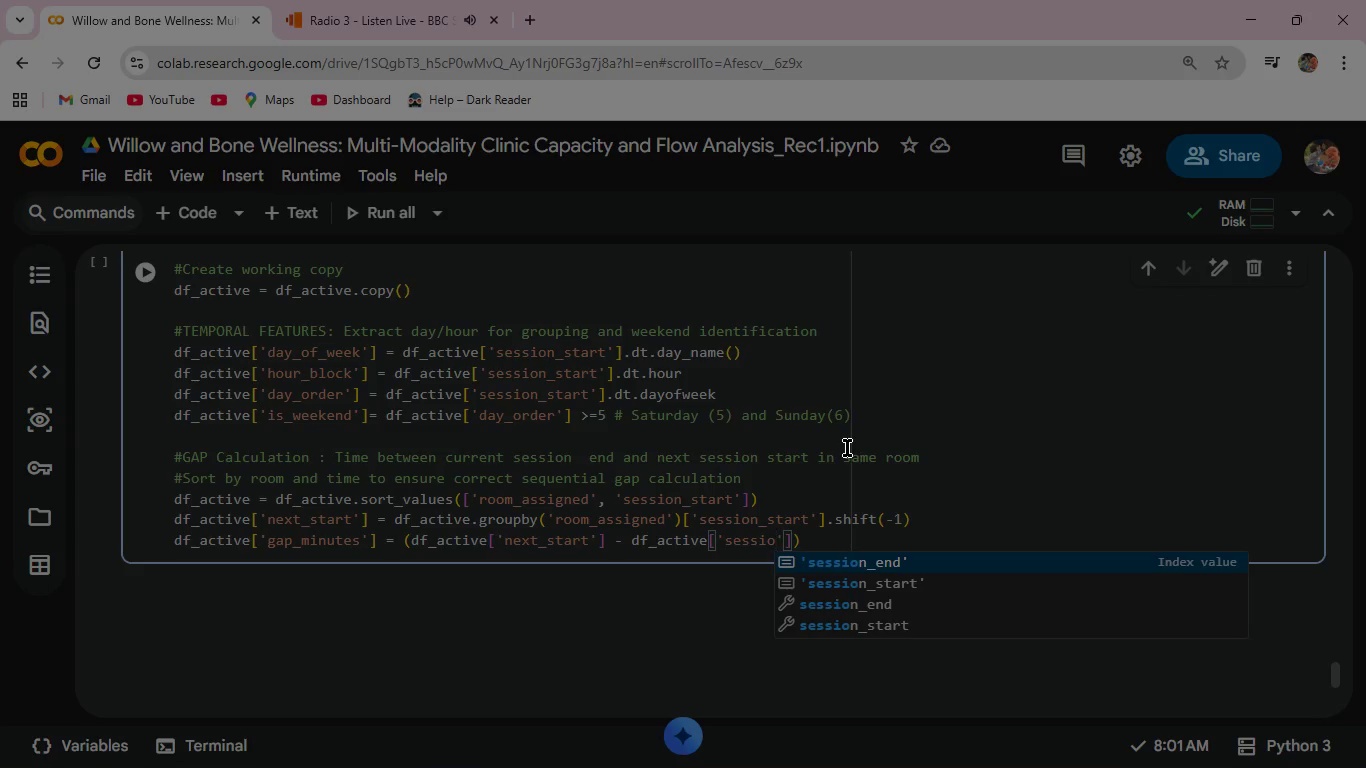 
wait(10.45)
 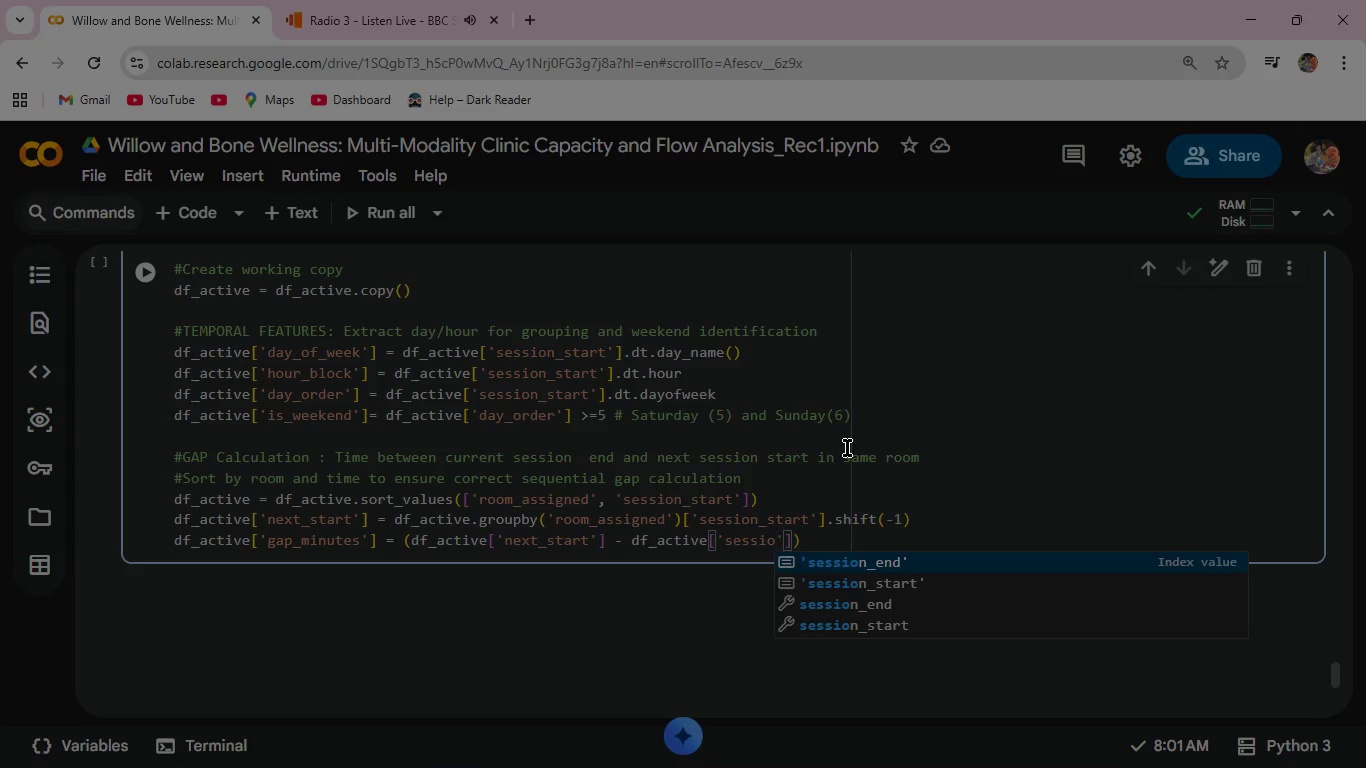 
scroll: coordinate [915, 330], scroll_direction: down, amount: 2.0
 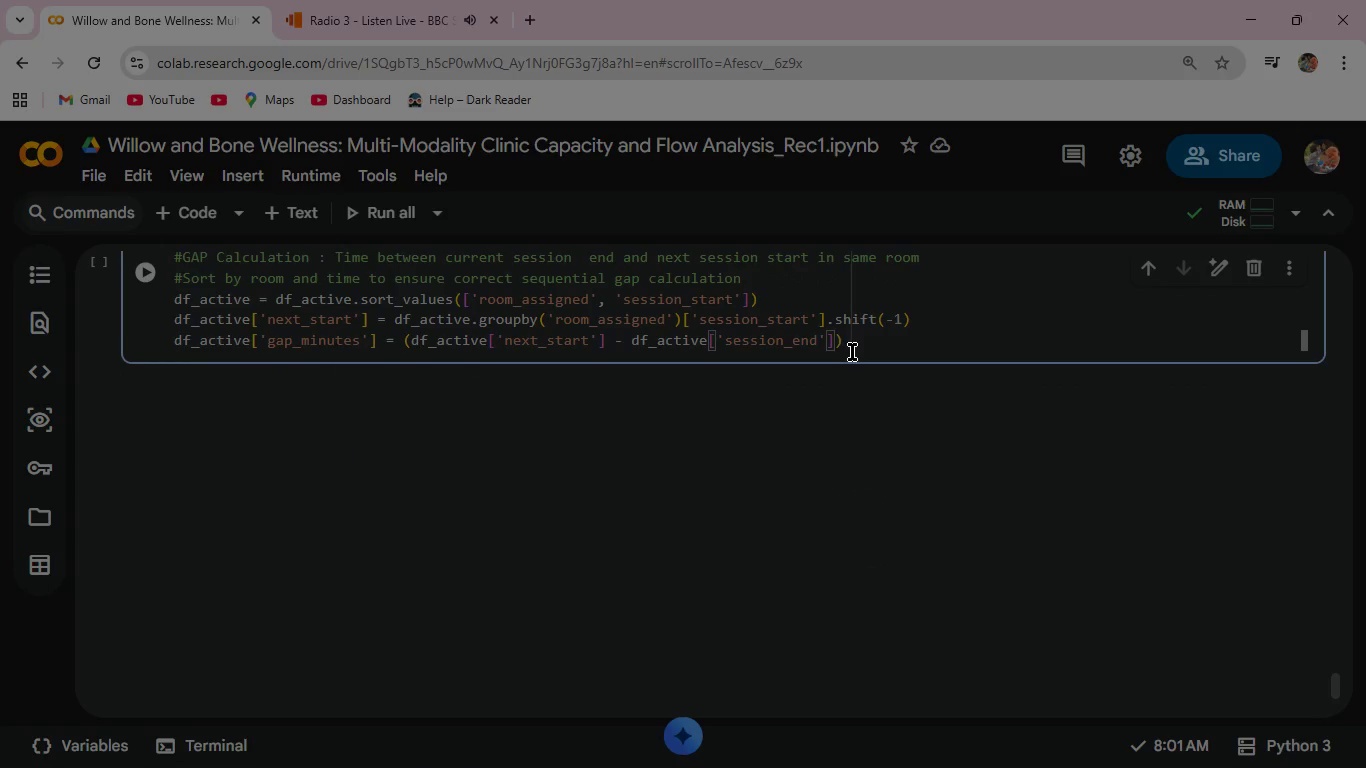 
left_click([839, 339])
 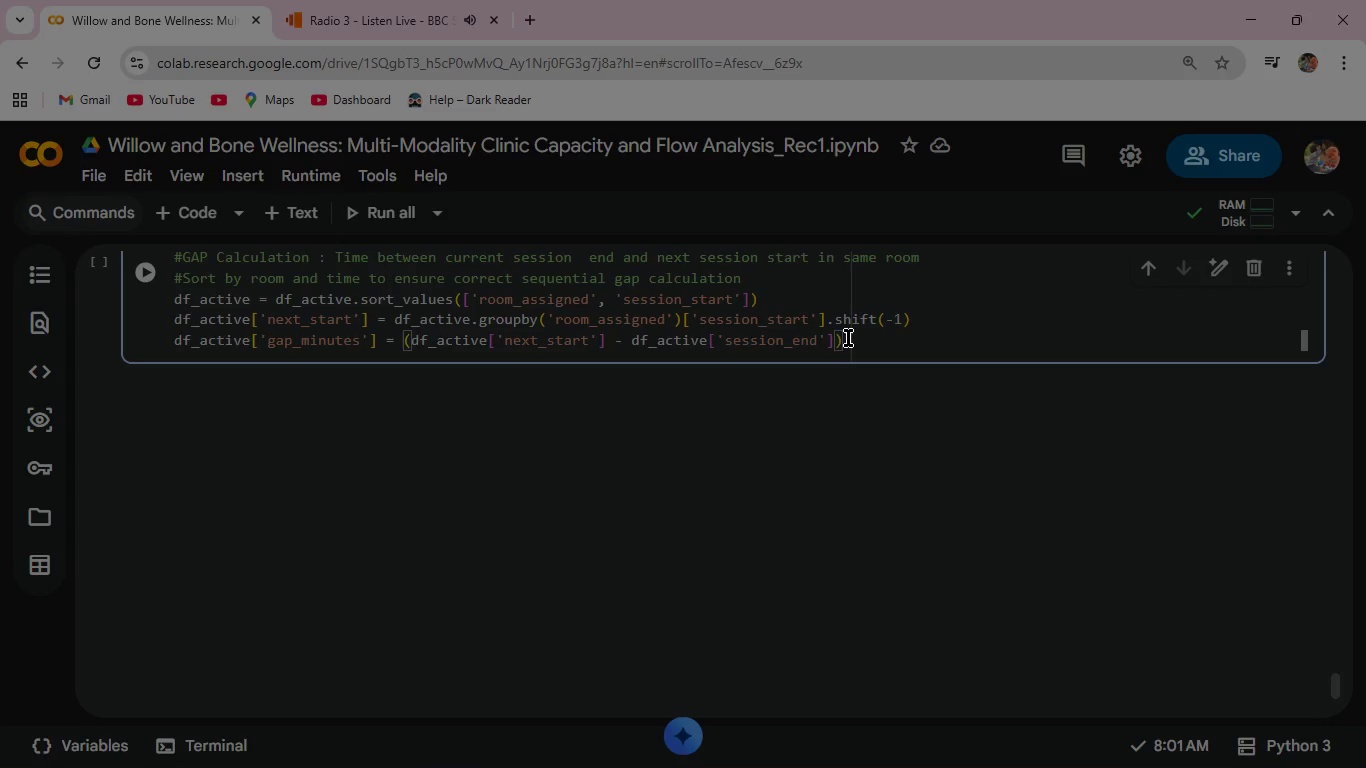 
left_click([851, 336])
 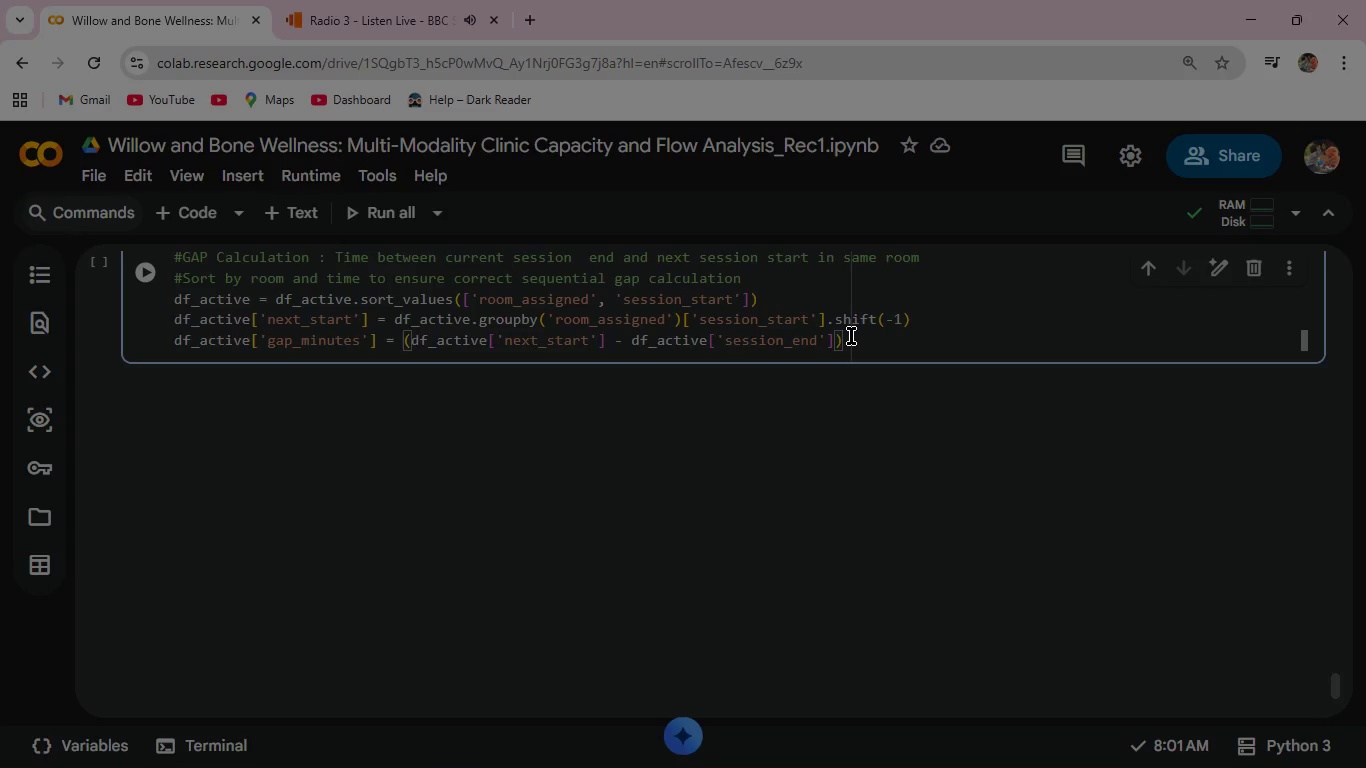 
type(.dt.tota)
 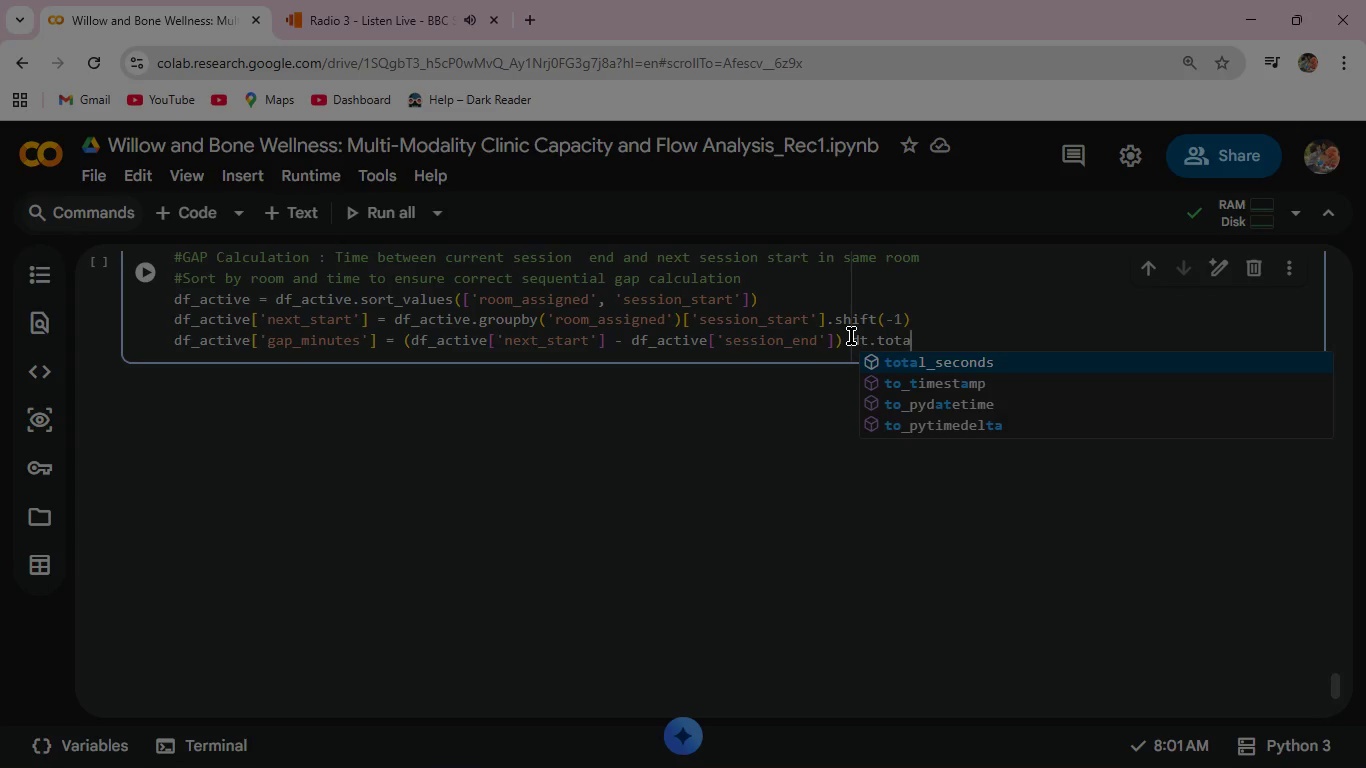 
key(Enter)
 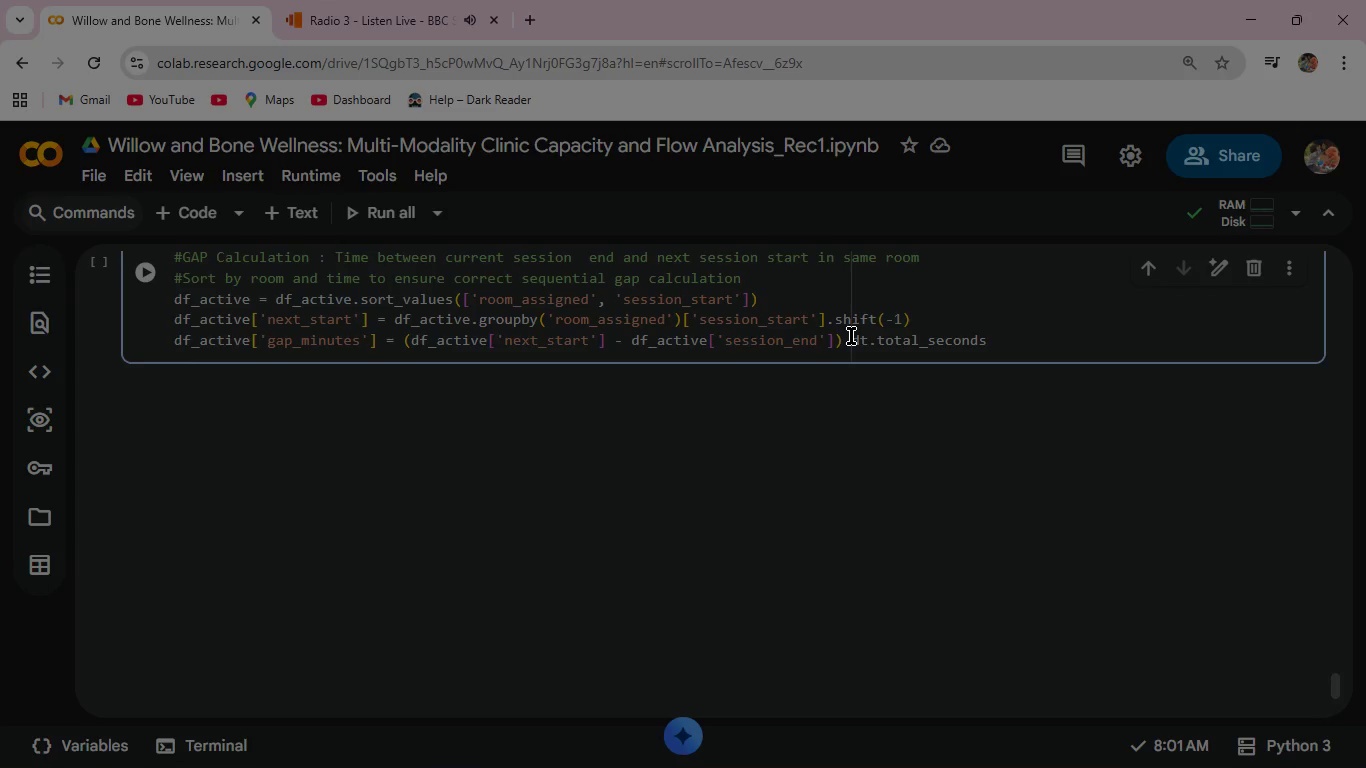 
key(Shift+9)
 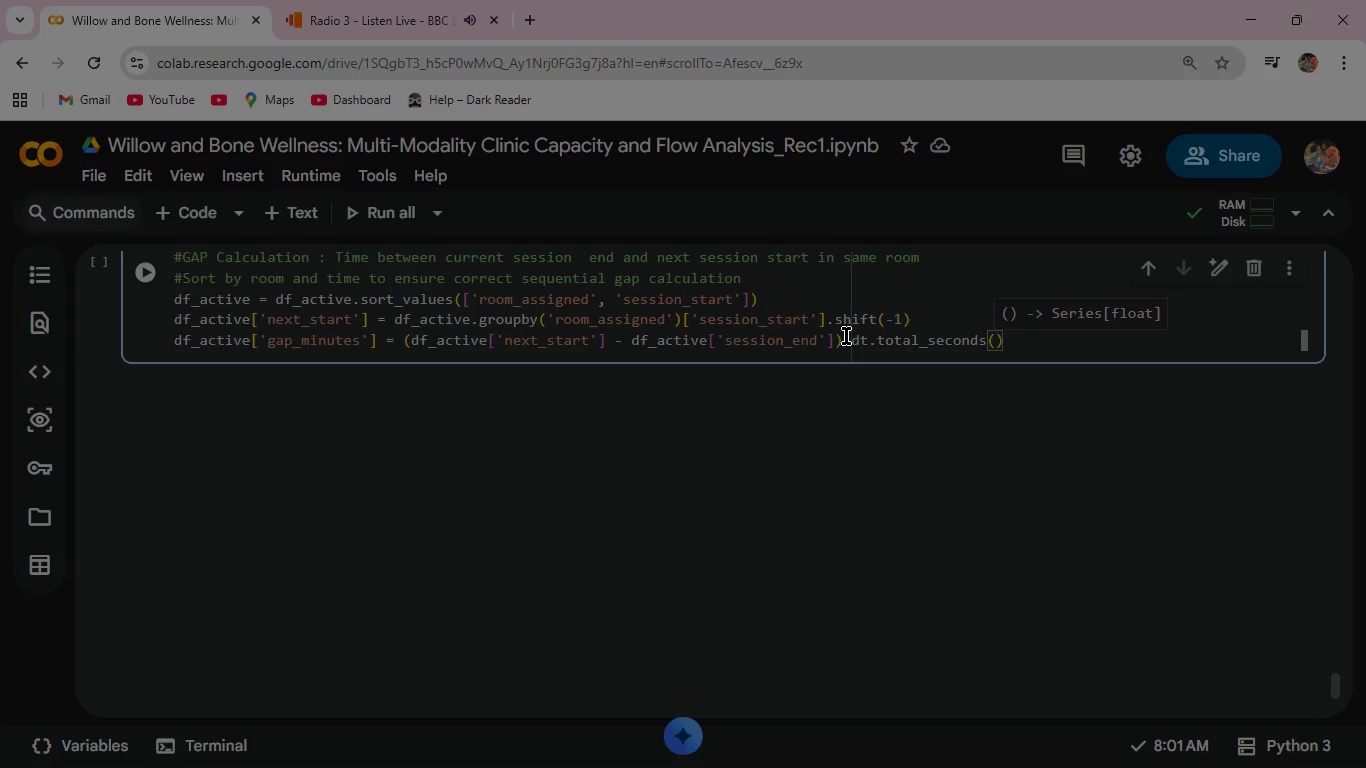 
wait(23.53)
 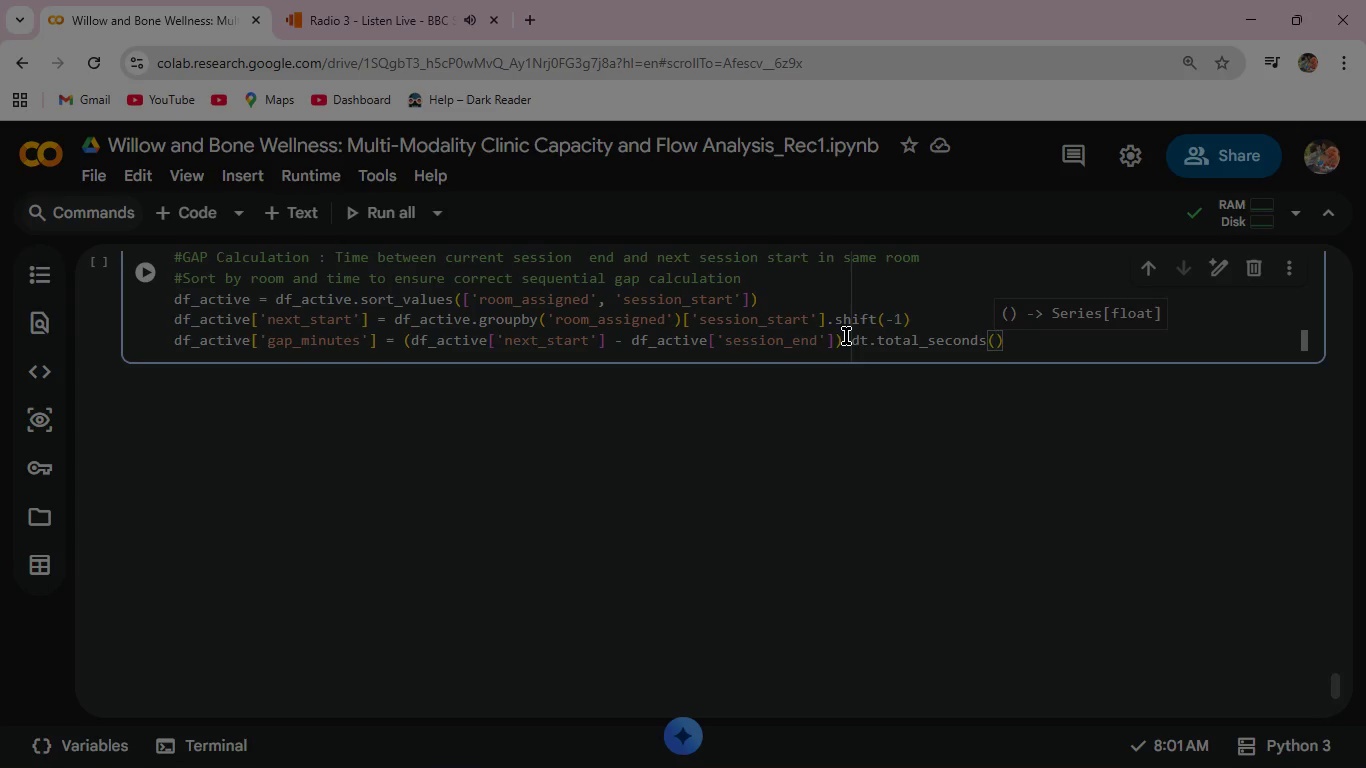 
key(ArrowRight)
 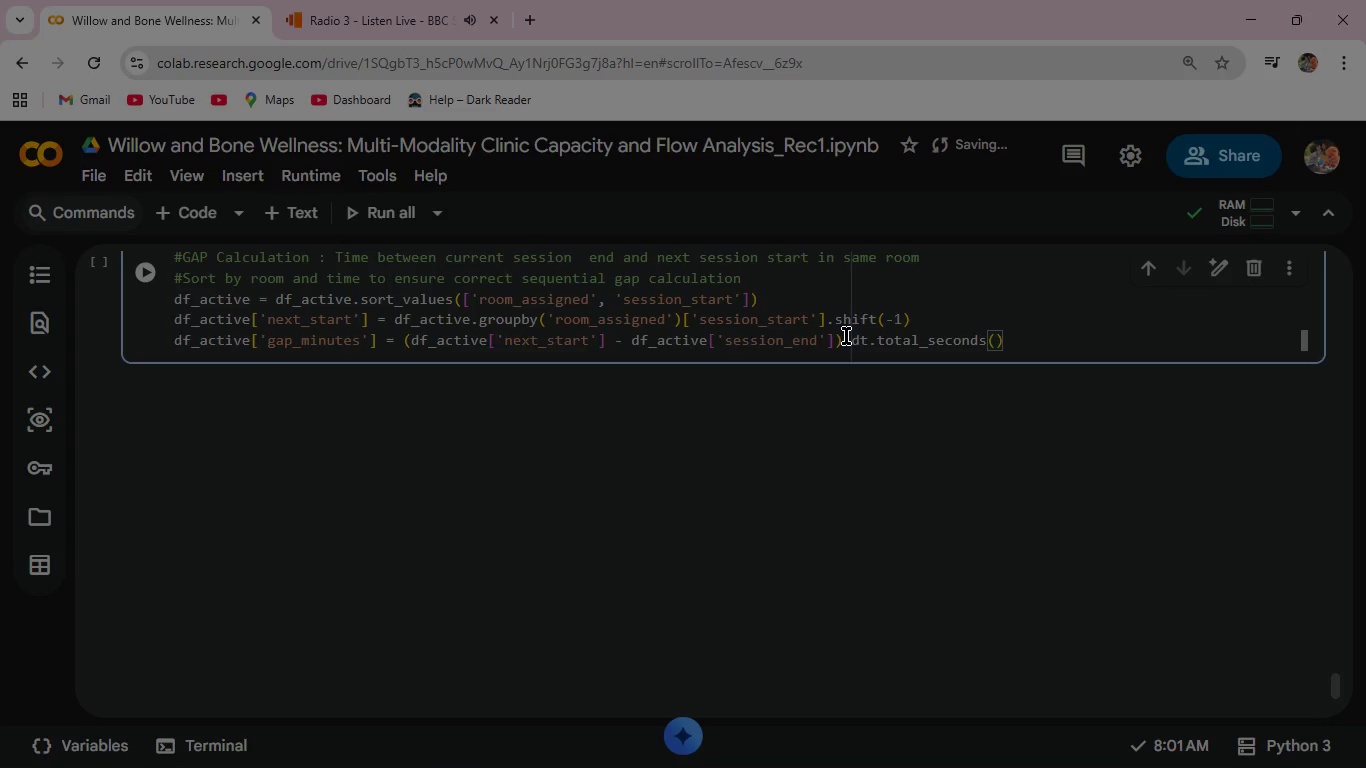 
key(Enter)
 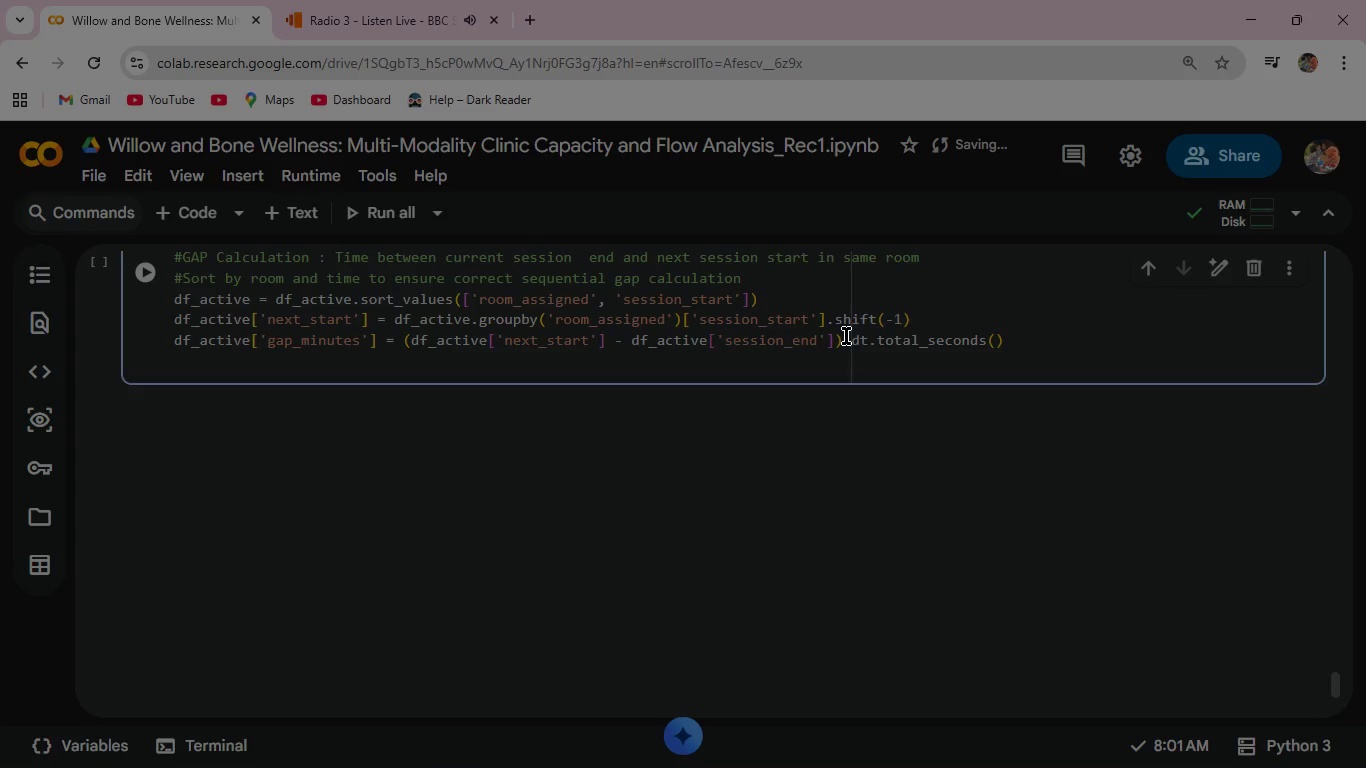 
key(Enter)
 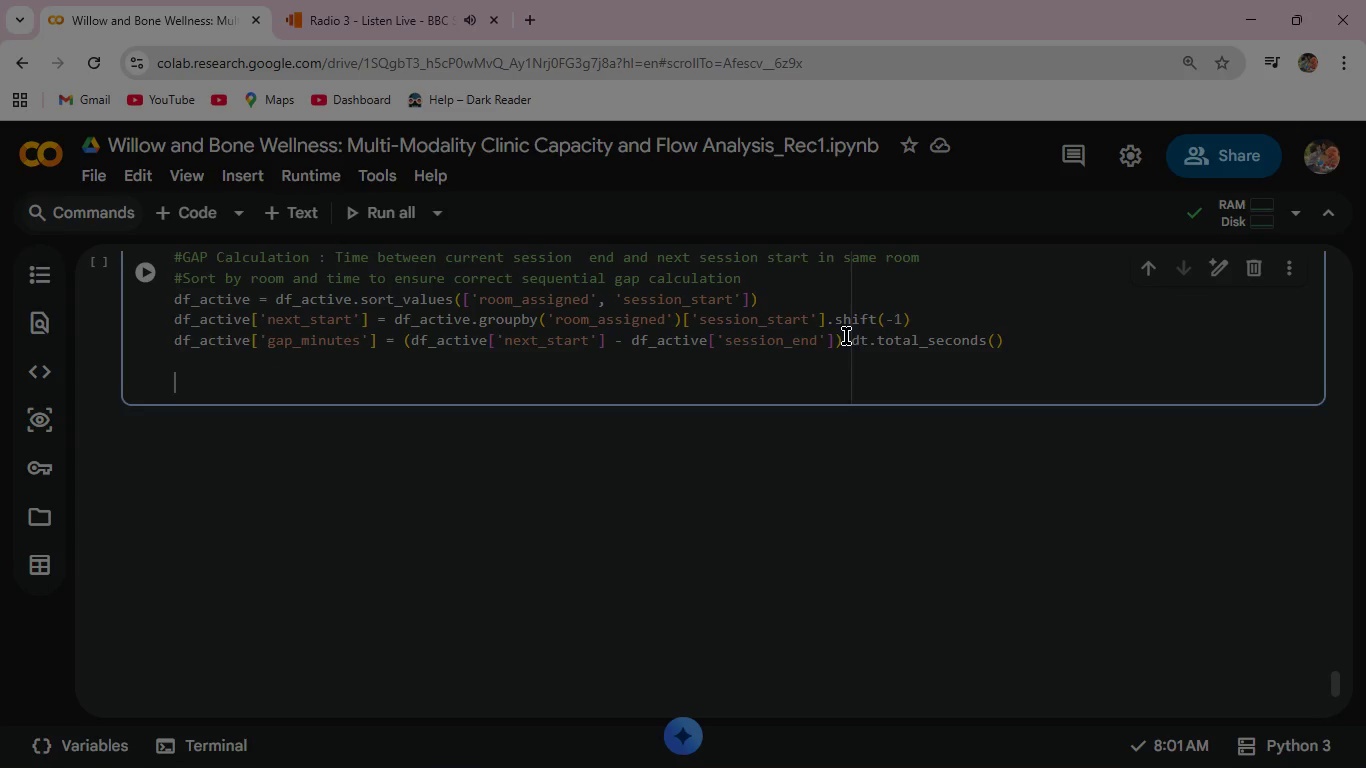 
type(#GAP CLEANING : Remove overnight gaps, cap unrealistic)
 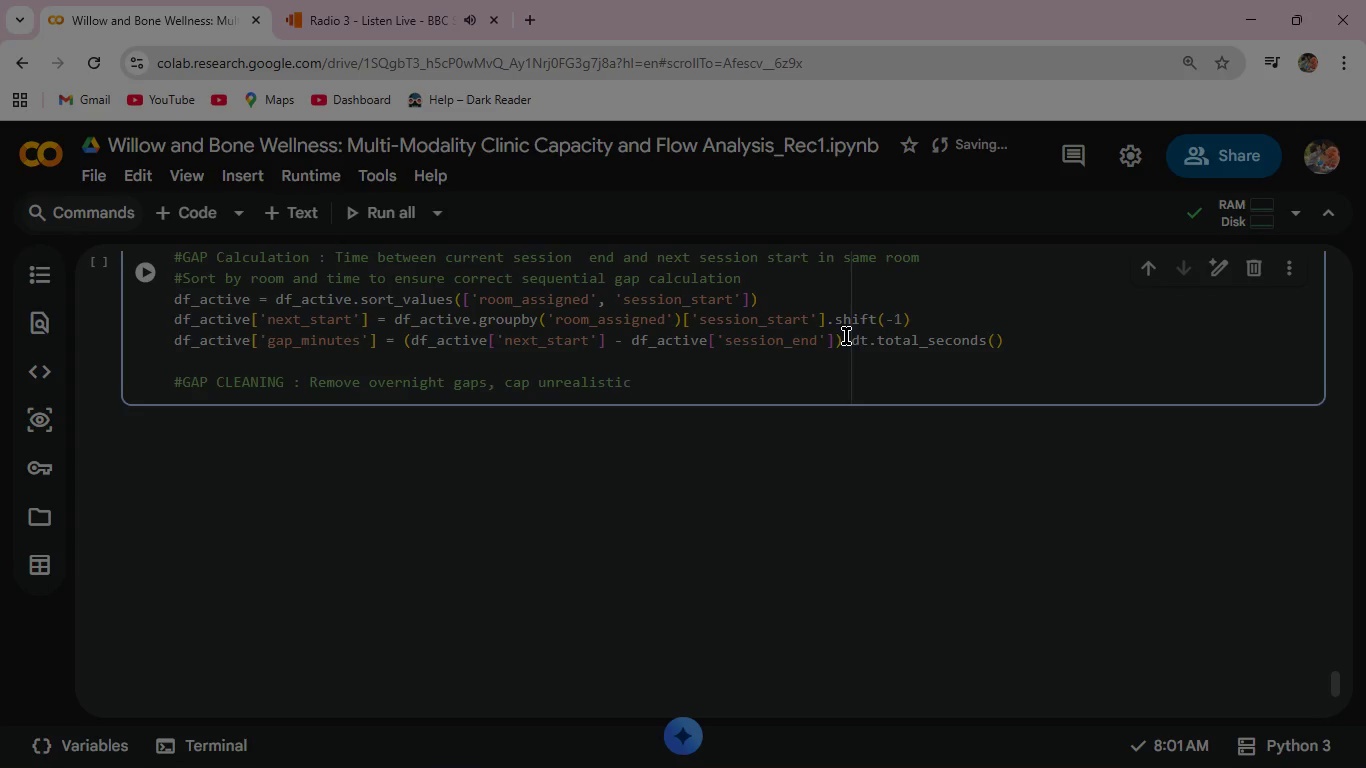 
type( values, handle)
 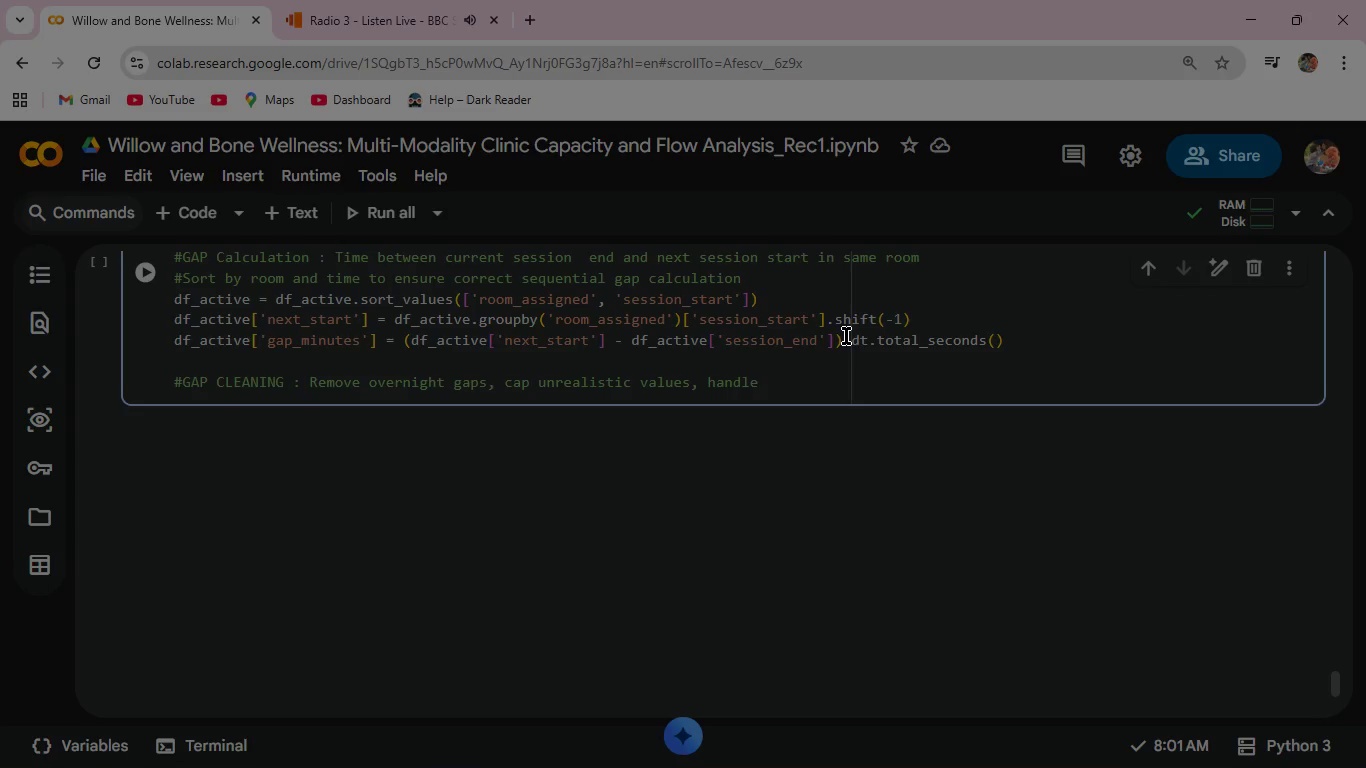 
wait(5.12)
 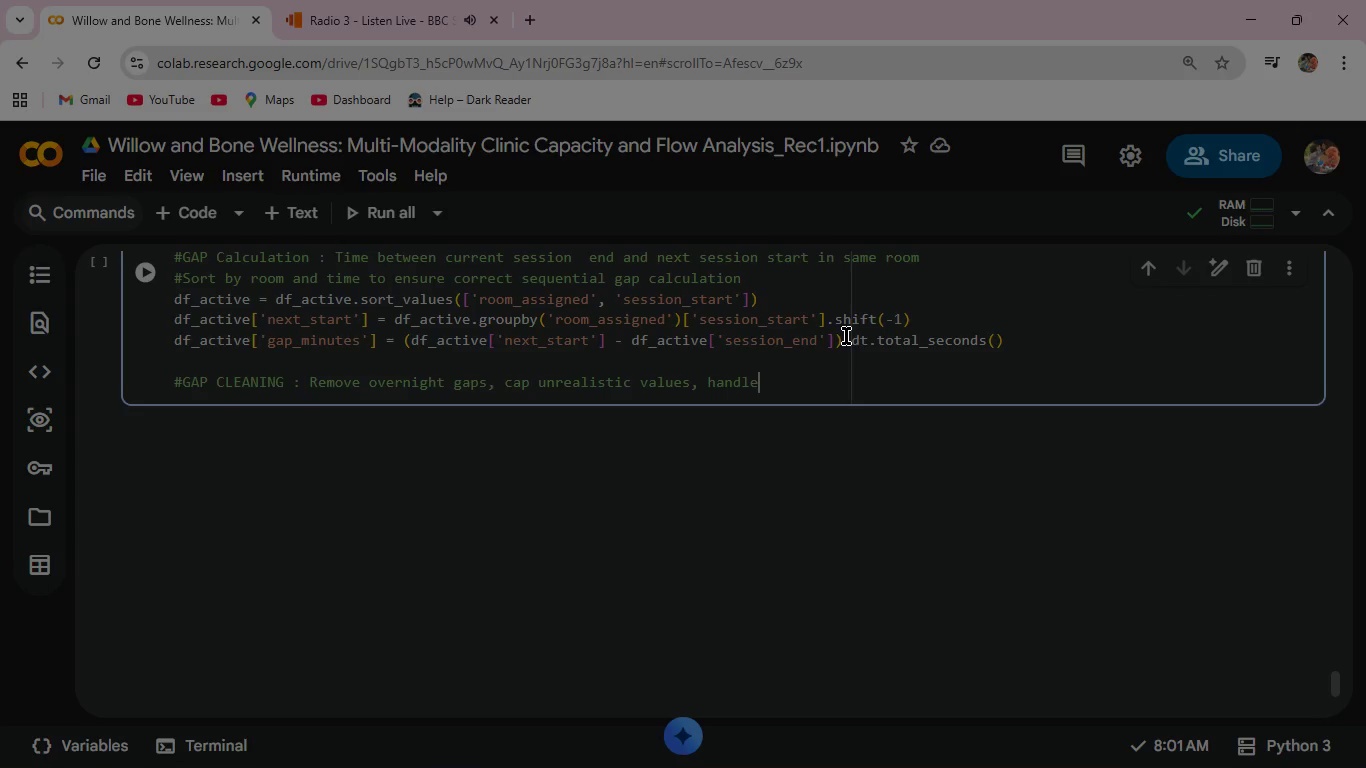 
type( endo)
key(Backspace)
type( - of -day )
key(Backspace)
key(Backspace)
key(Backspace)
key(Backspace)
key(Backspace)
key(Backspace)
key(Backspace)
key(Backspace)
key(Backspace)
key(Backspace)
key(Backspace)
type(-of-day breaks )
 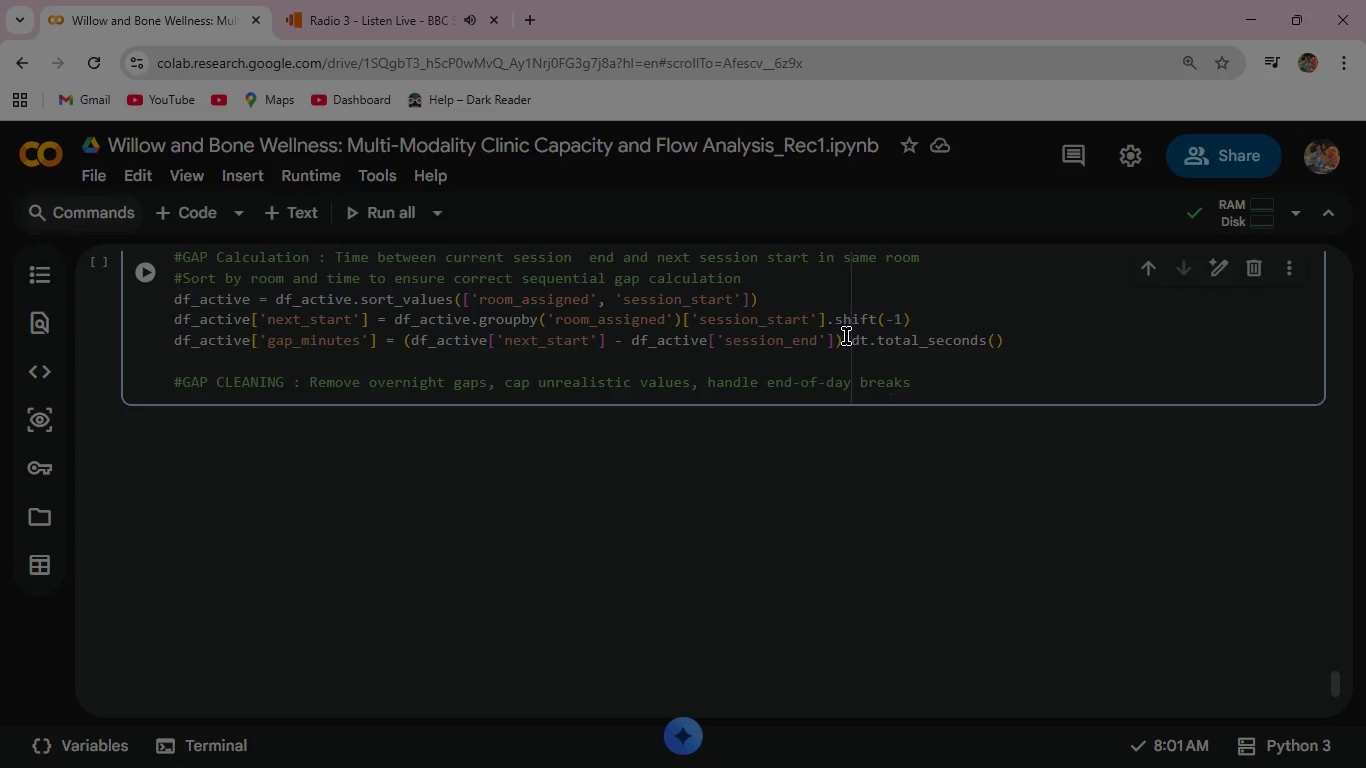 
key(Enter)
 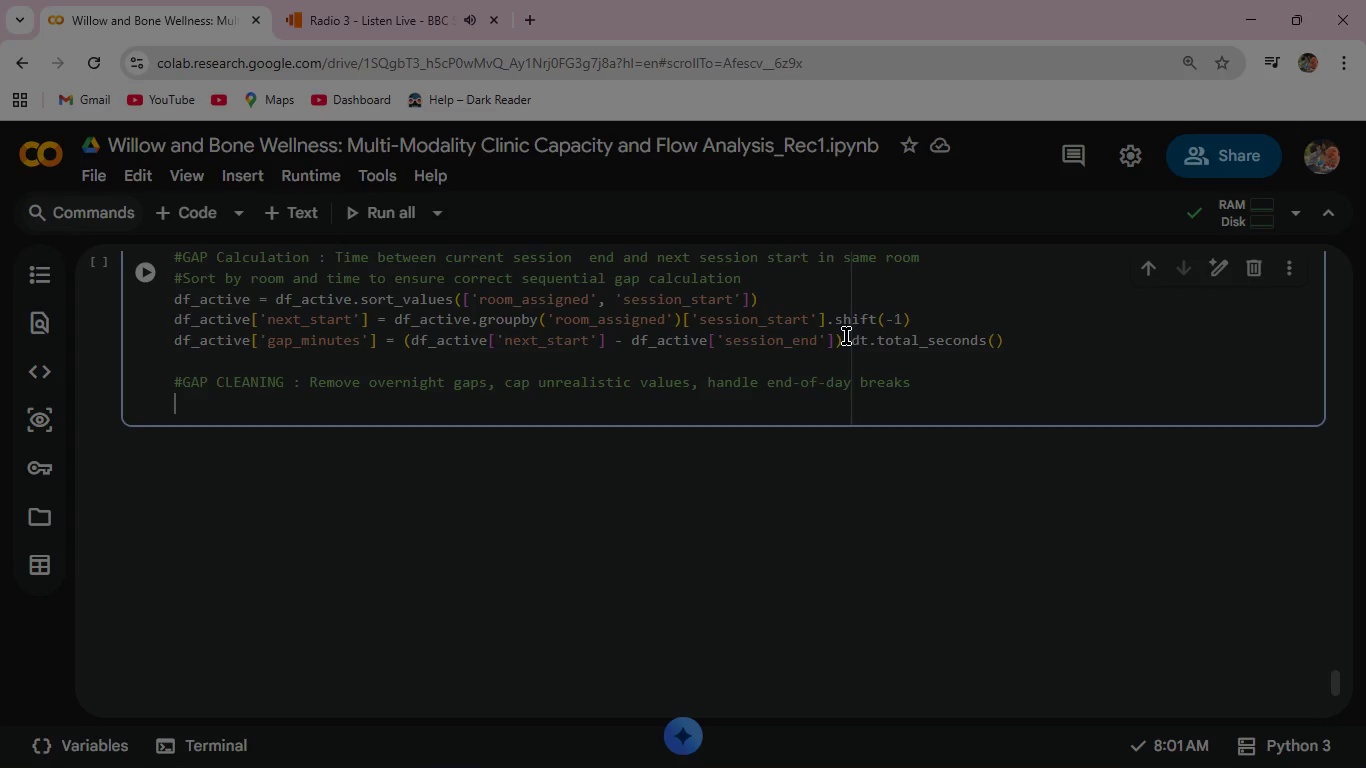 
wait(32.11)
 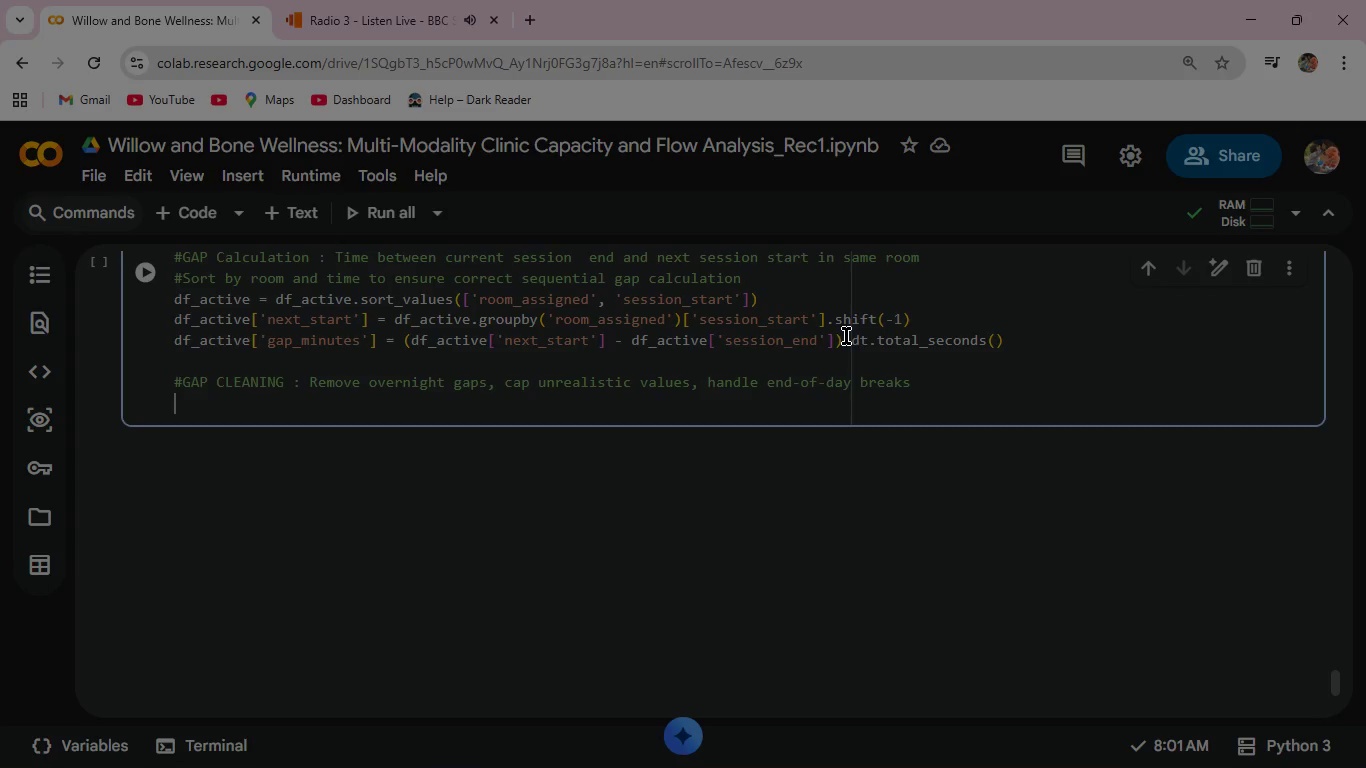 
type(df)
 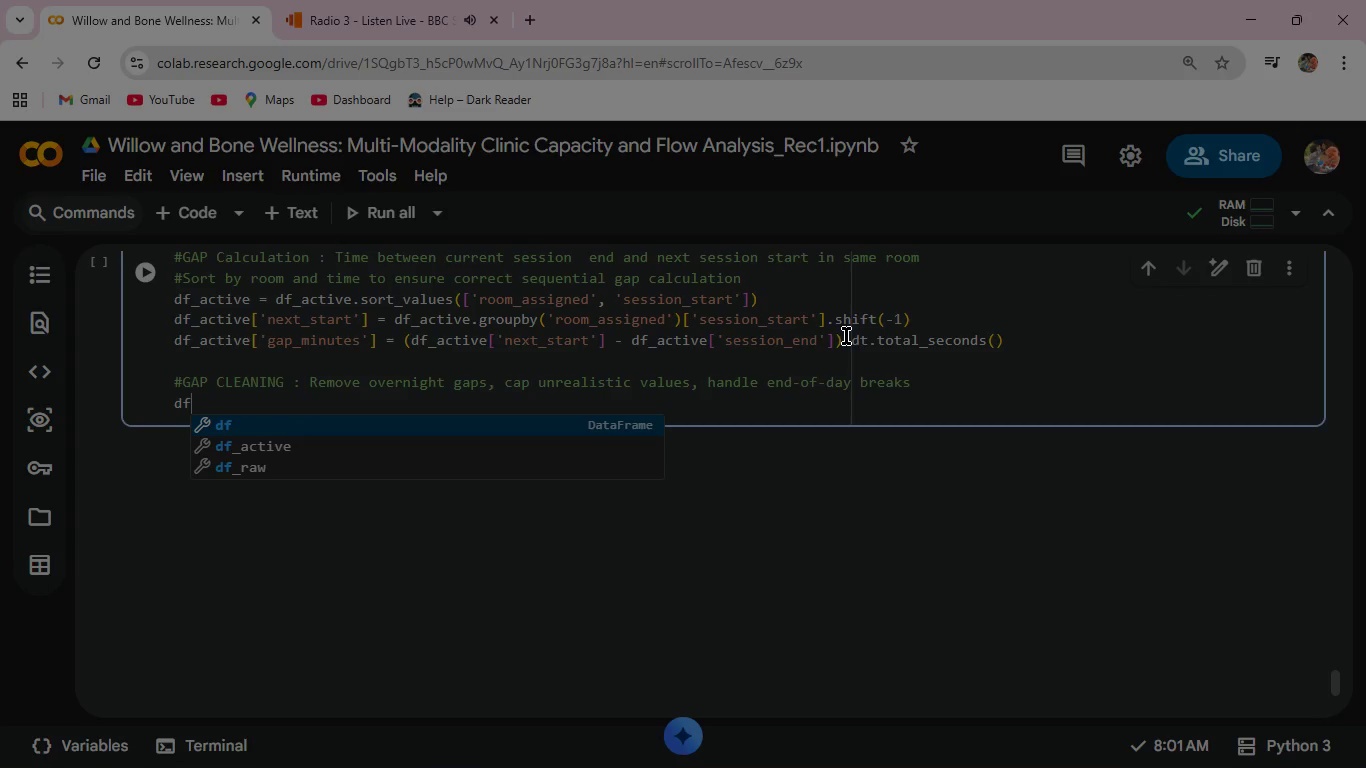 
wait(5.59)
 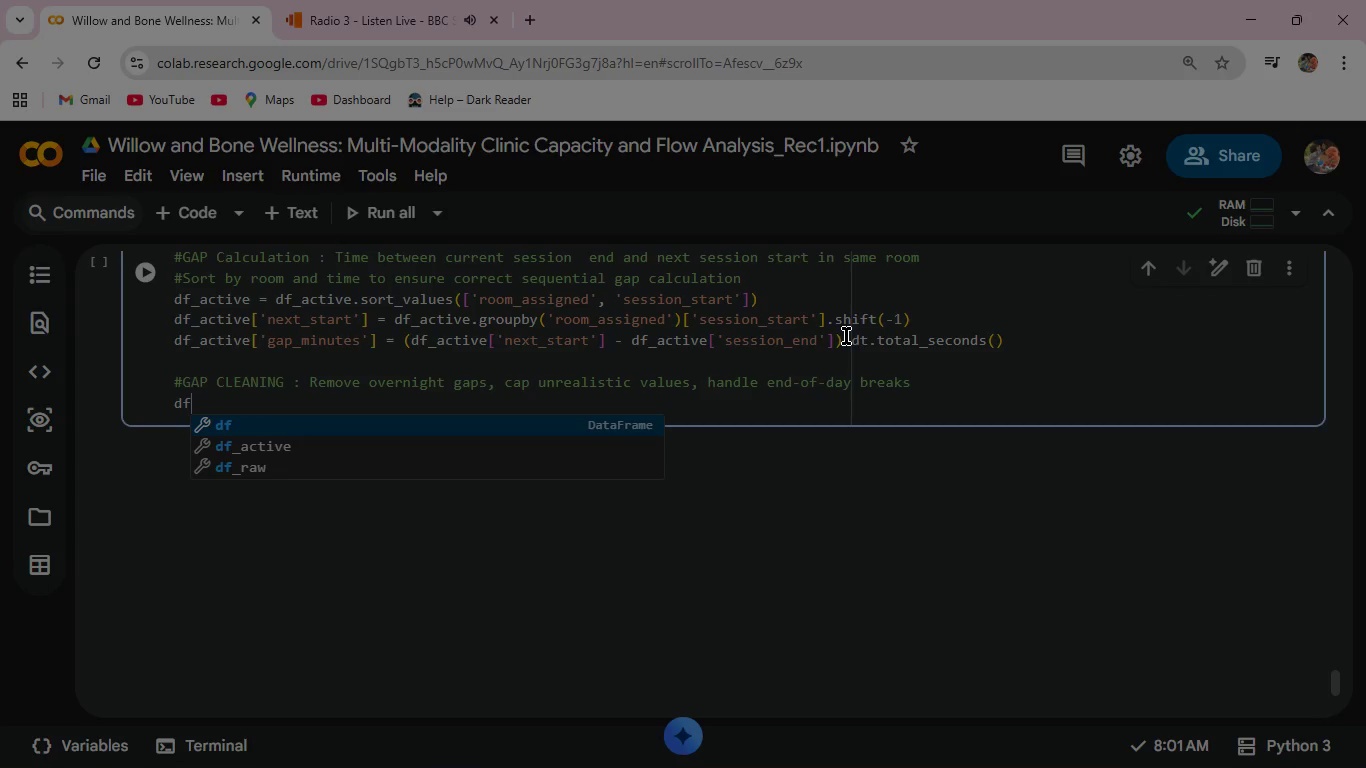 
key(ArrowDown)
 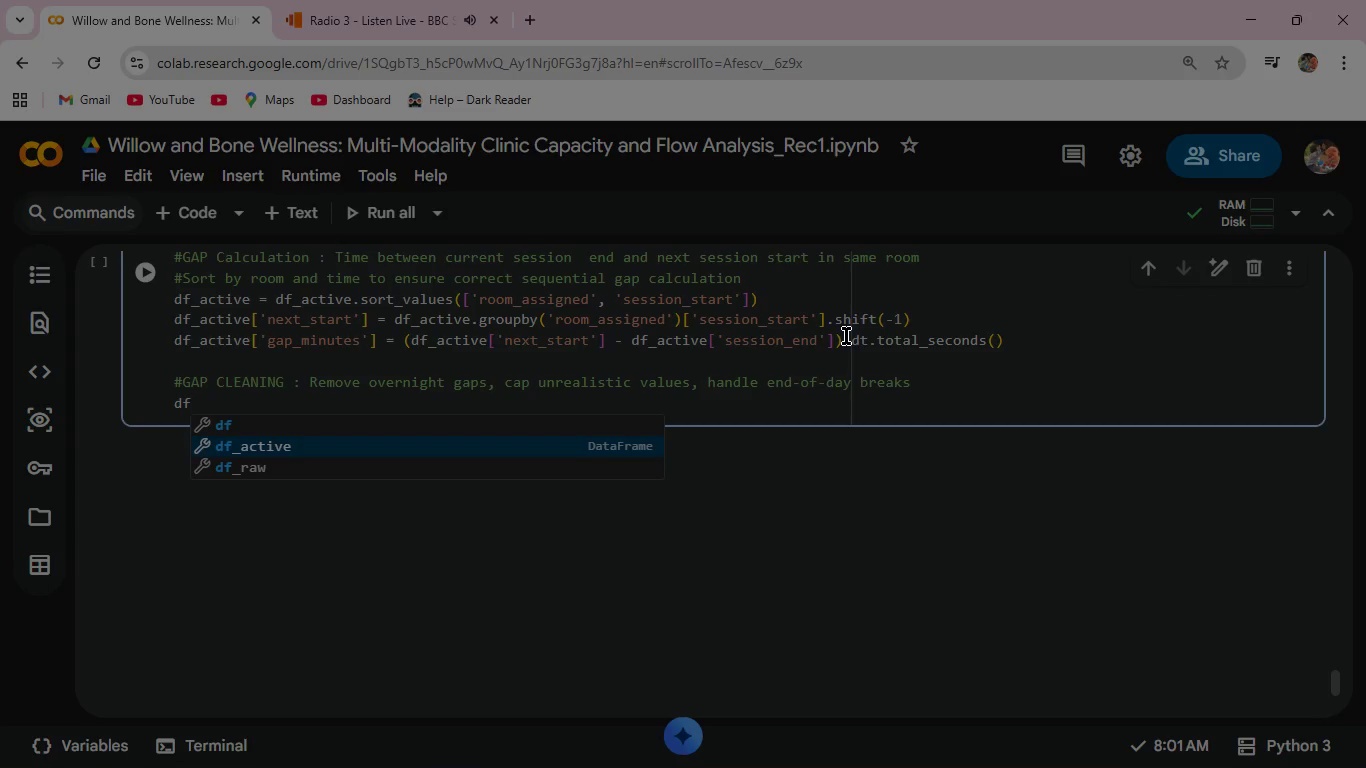 
key(Enter)
 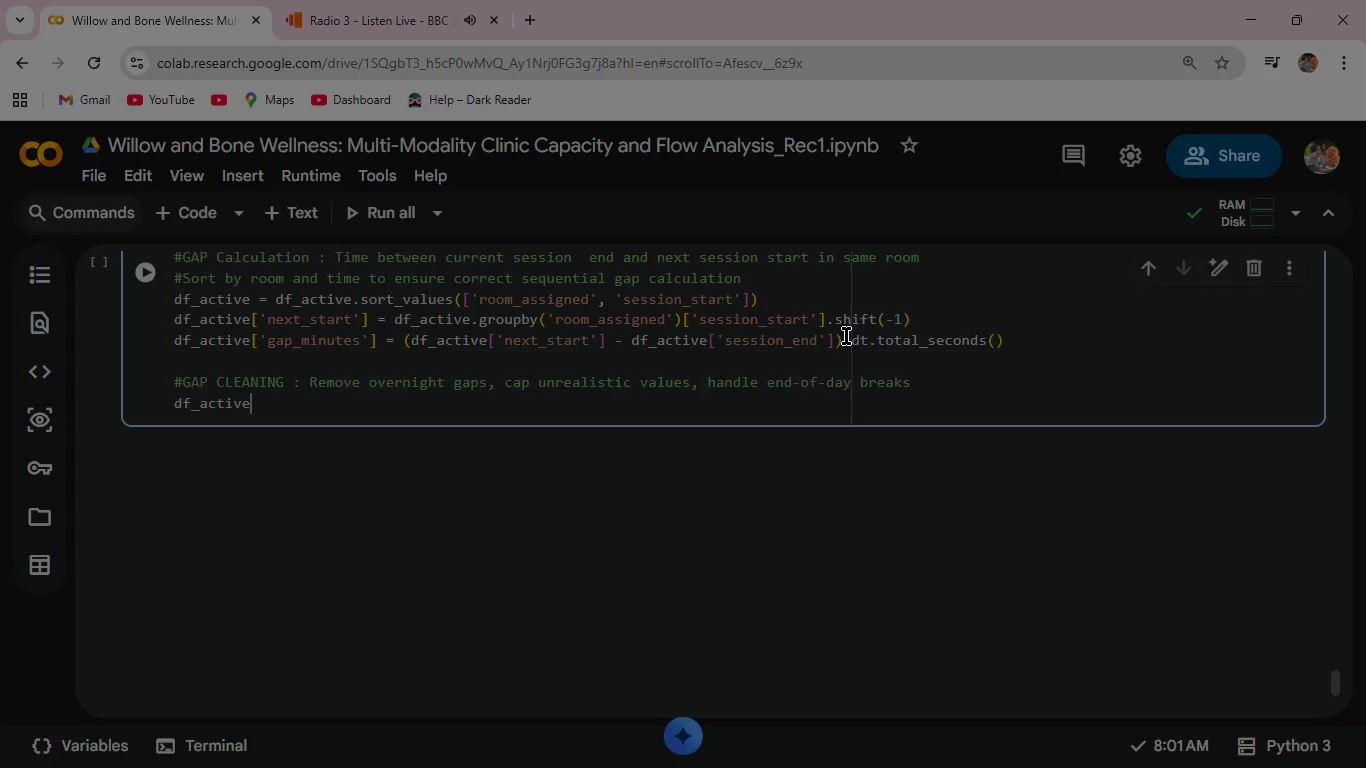 
key(BracketLeft)
 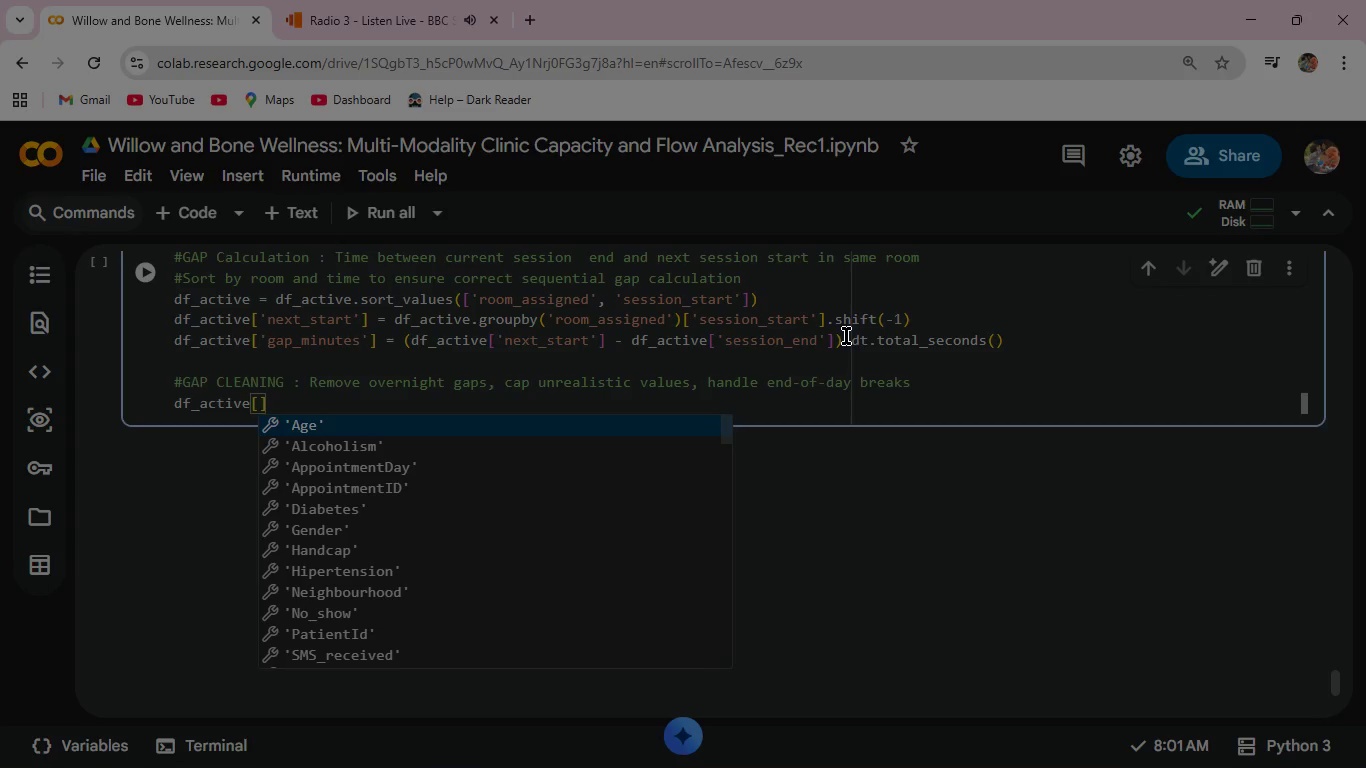 
key(Quote)
 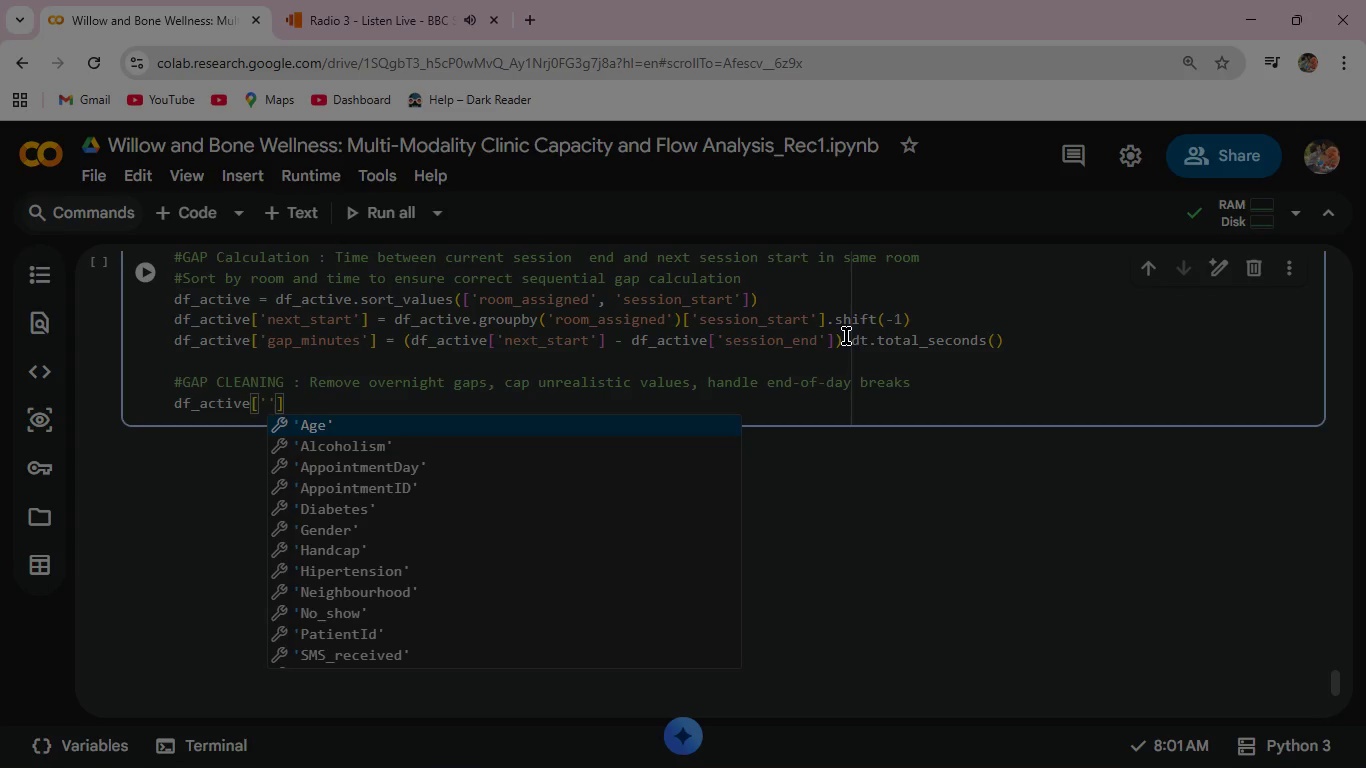 
key(G)
 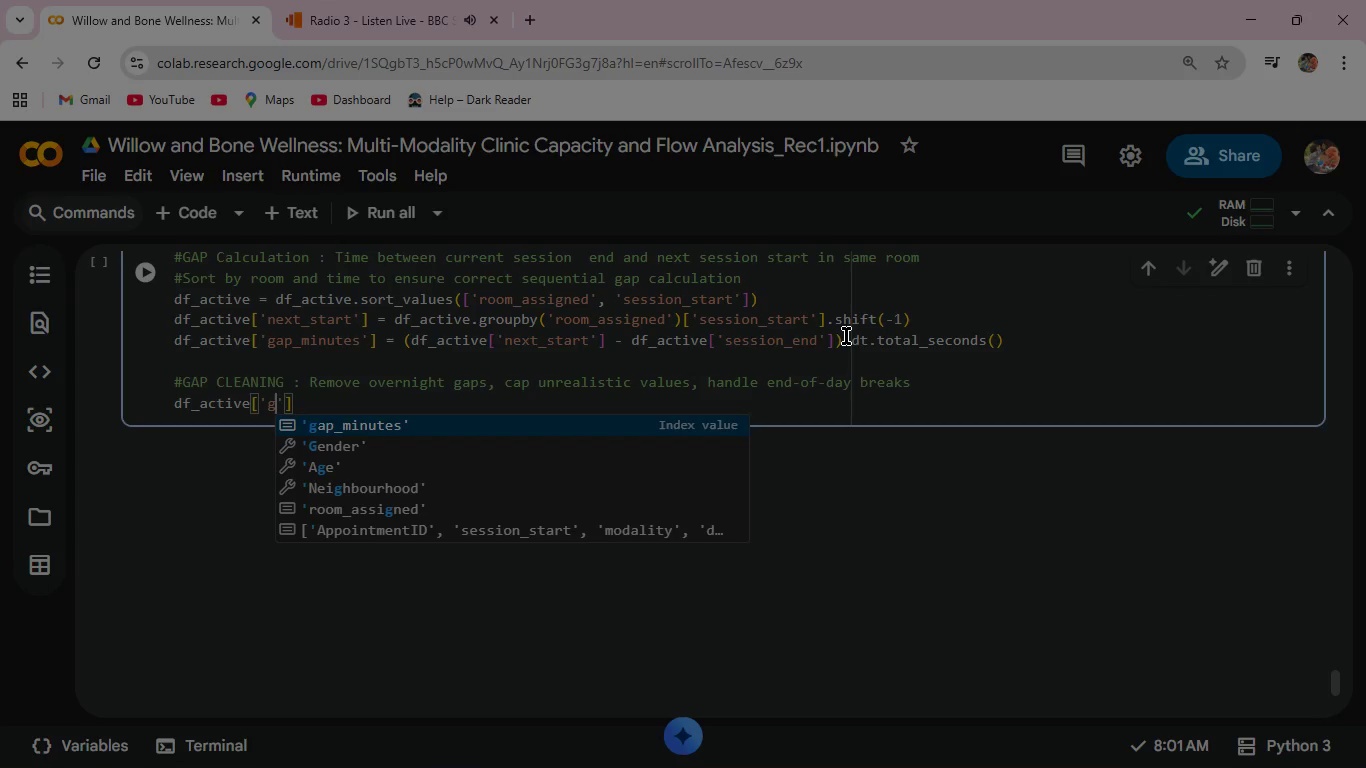 
key(Enter)
 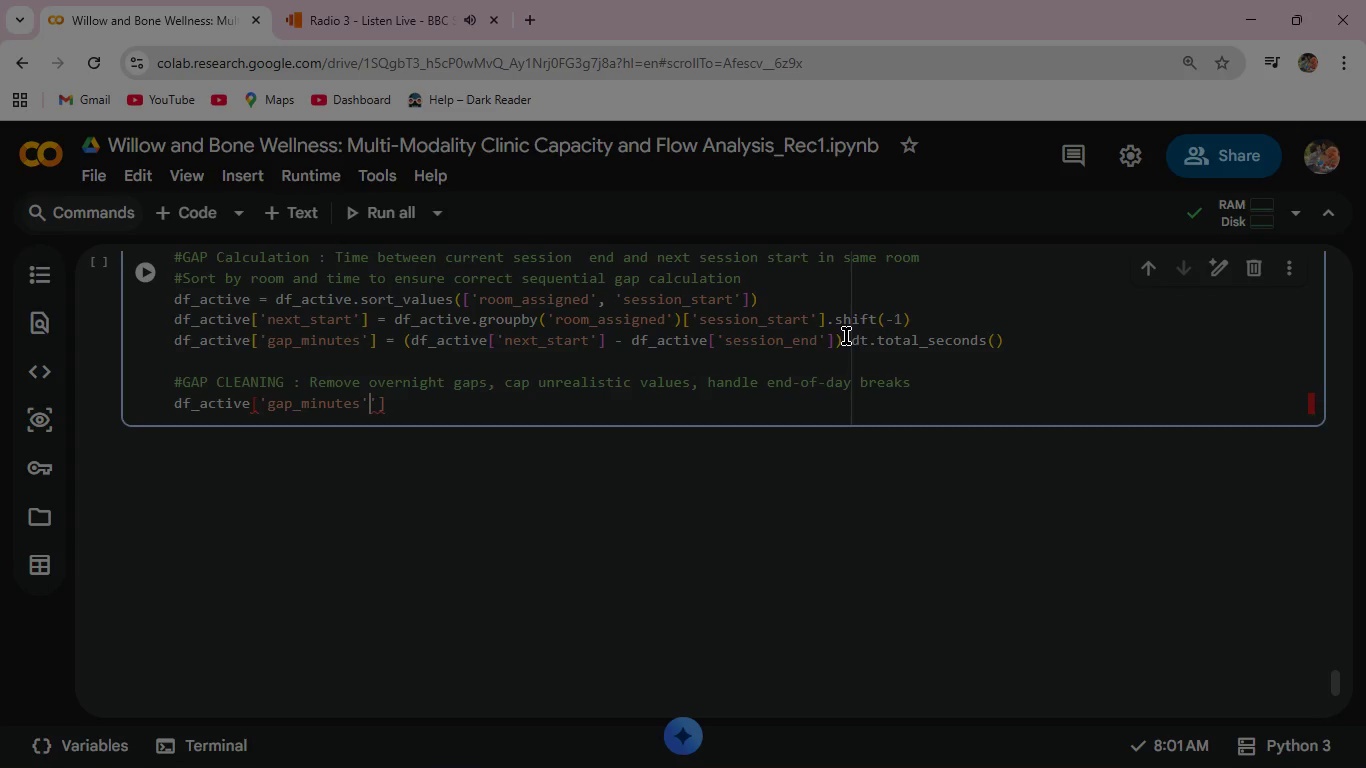 
key(ArrowRight)
 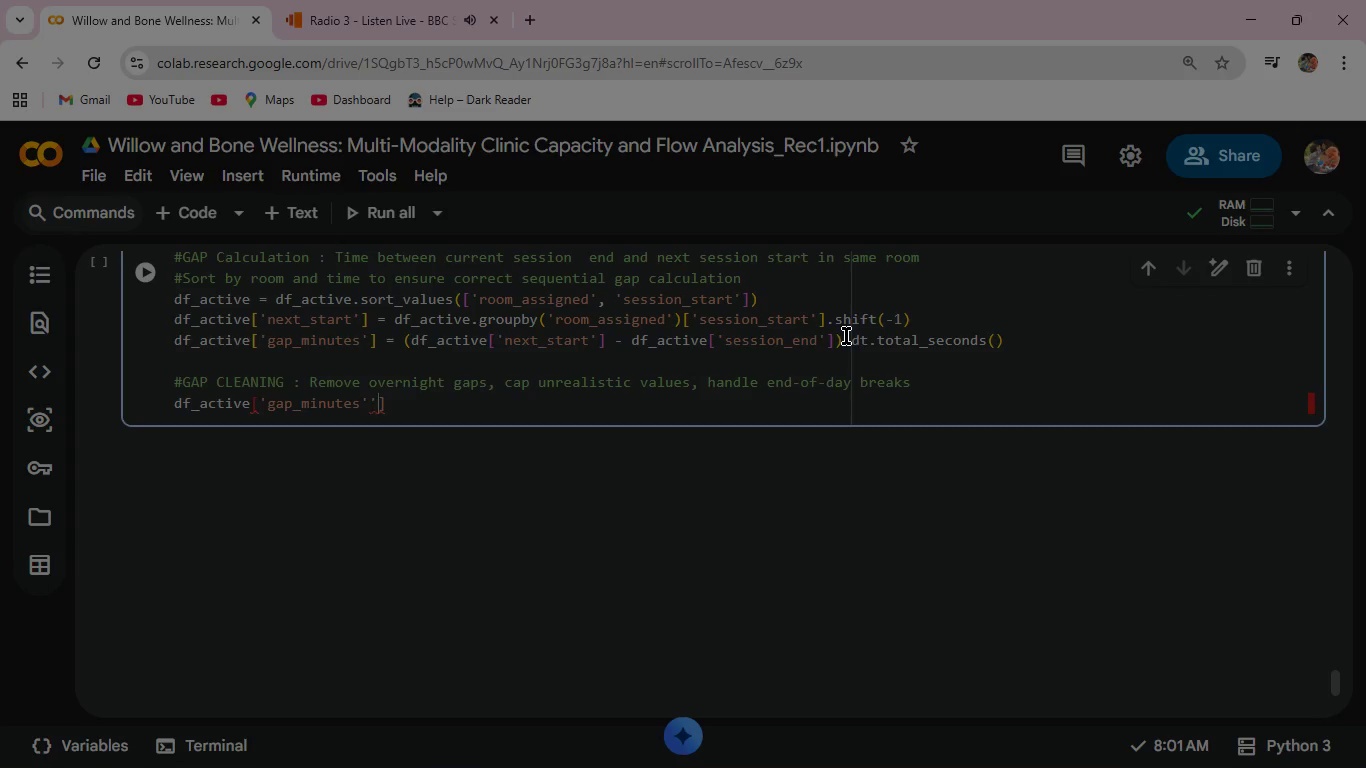 
key(Backspace)
 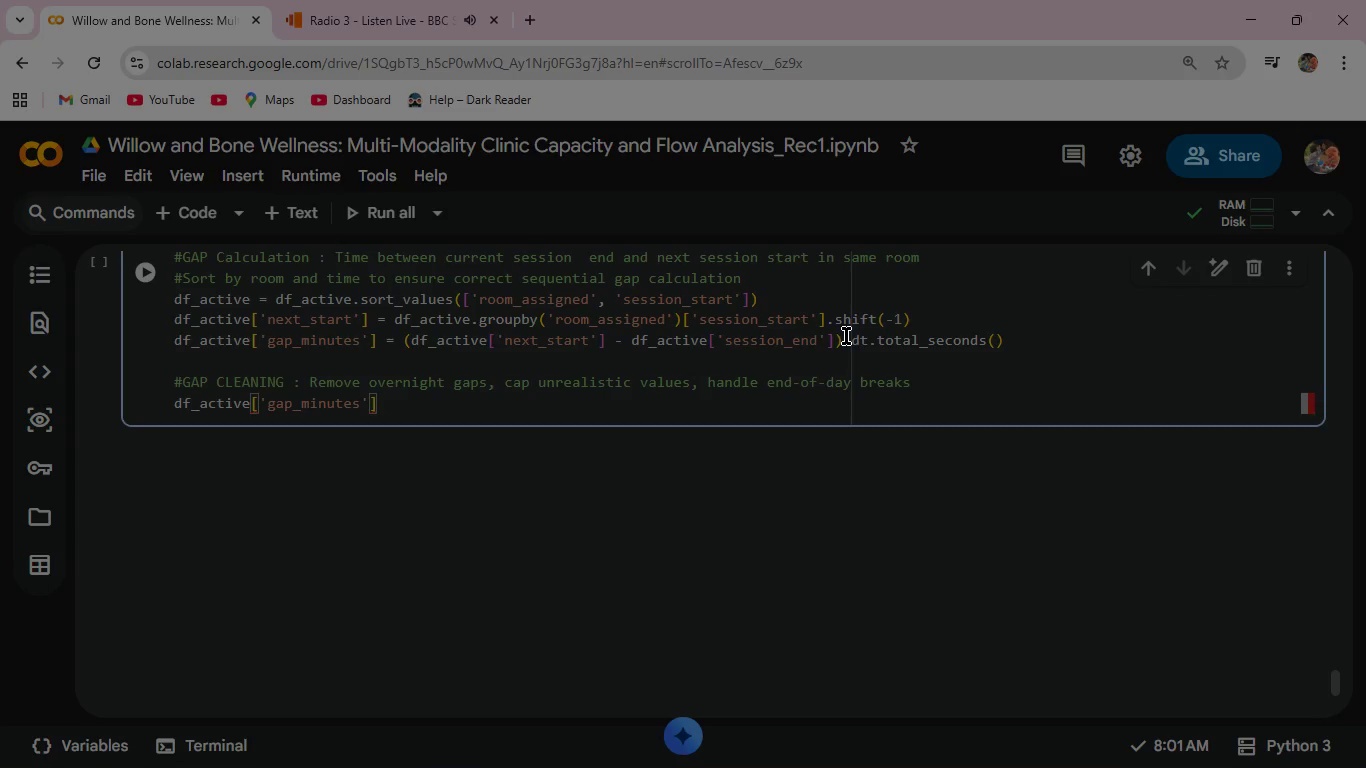 
key(ArrowRight)
 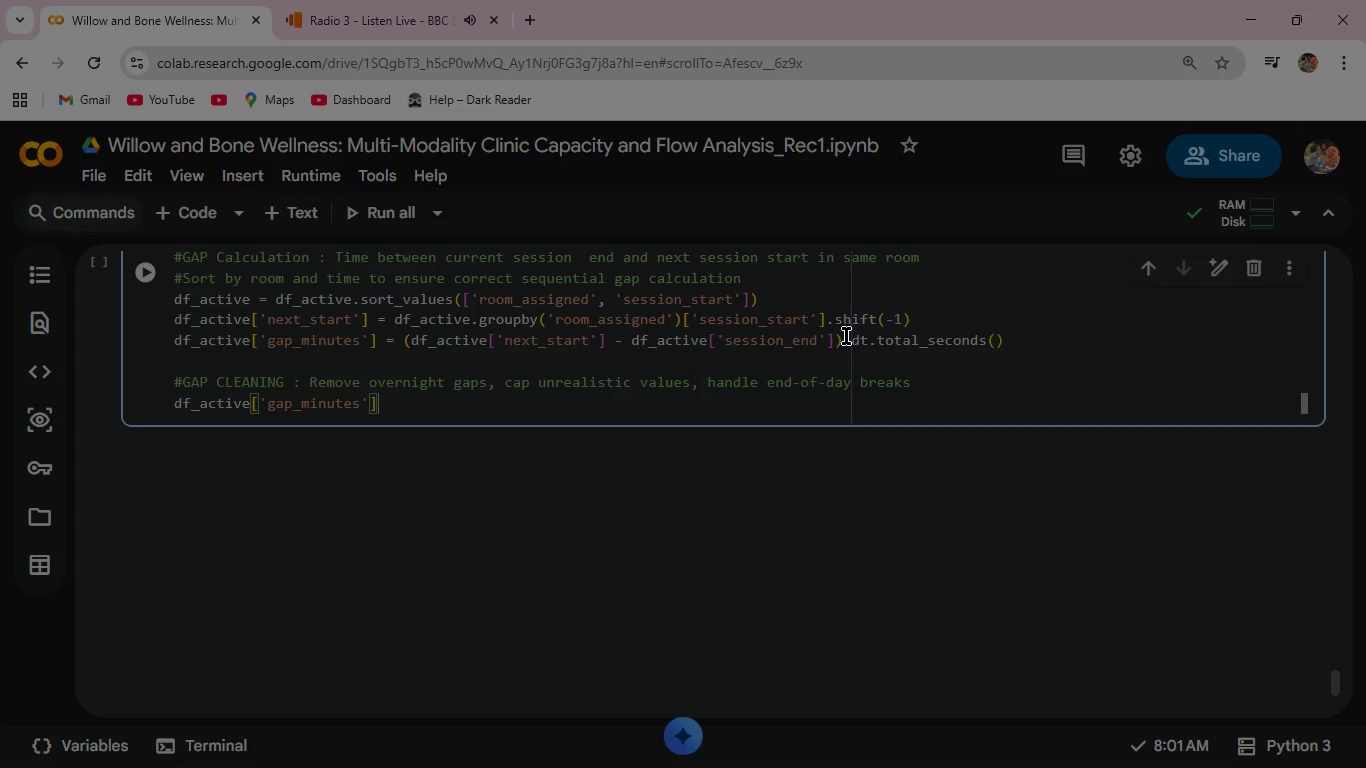 
type( =df)
 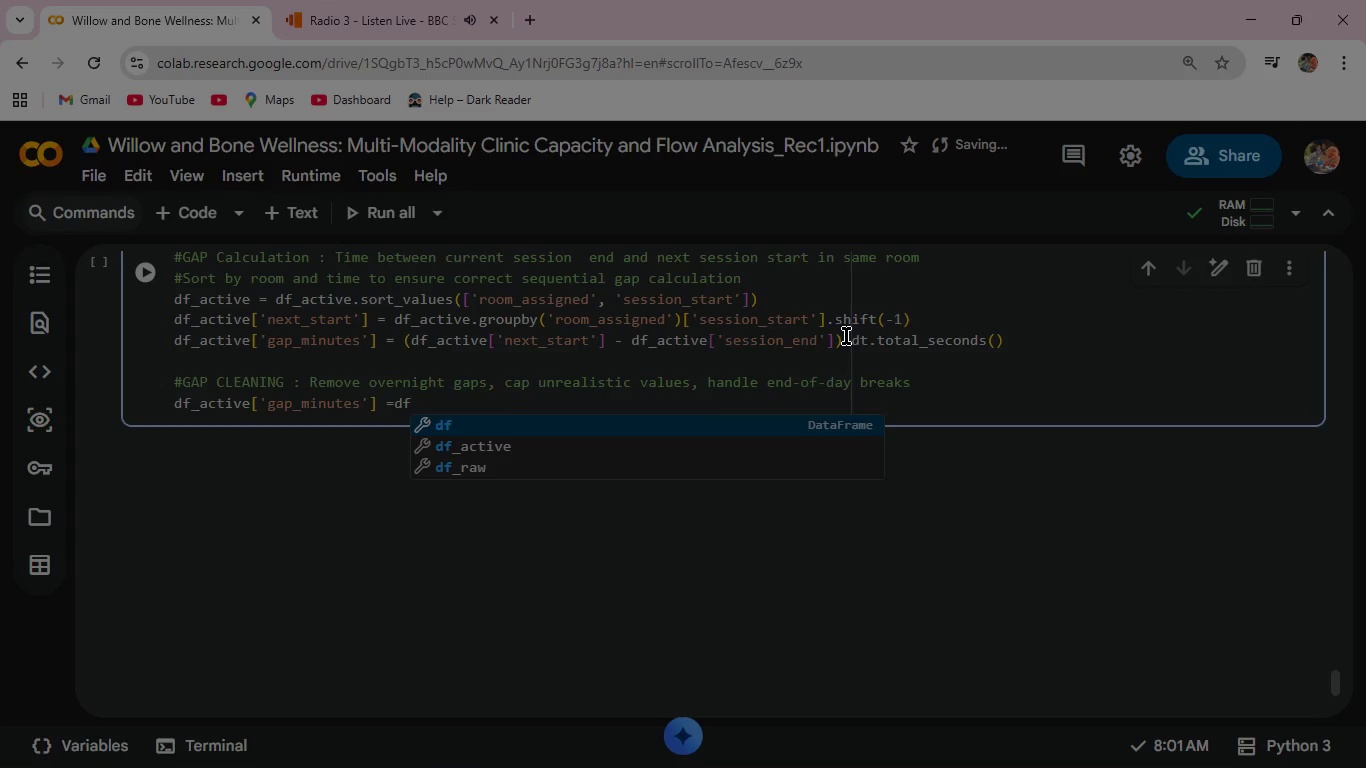 
key(ArrowDown)
 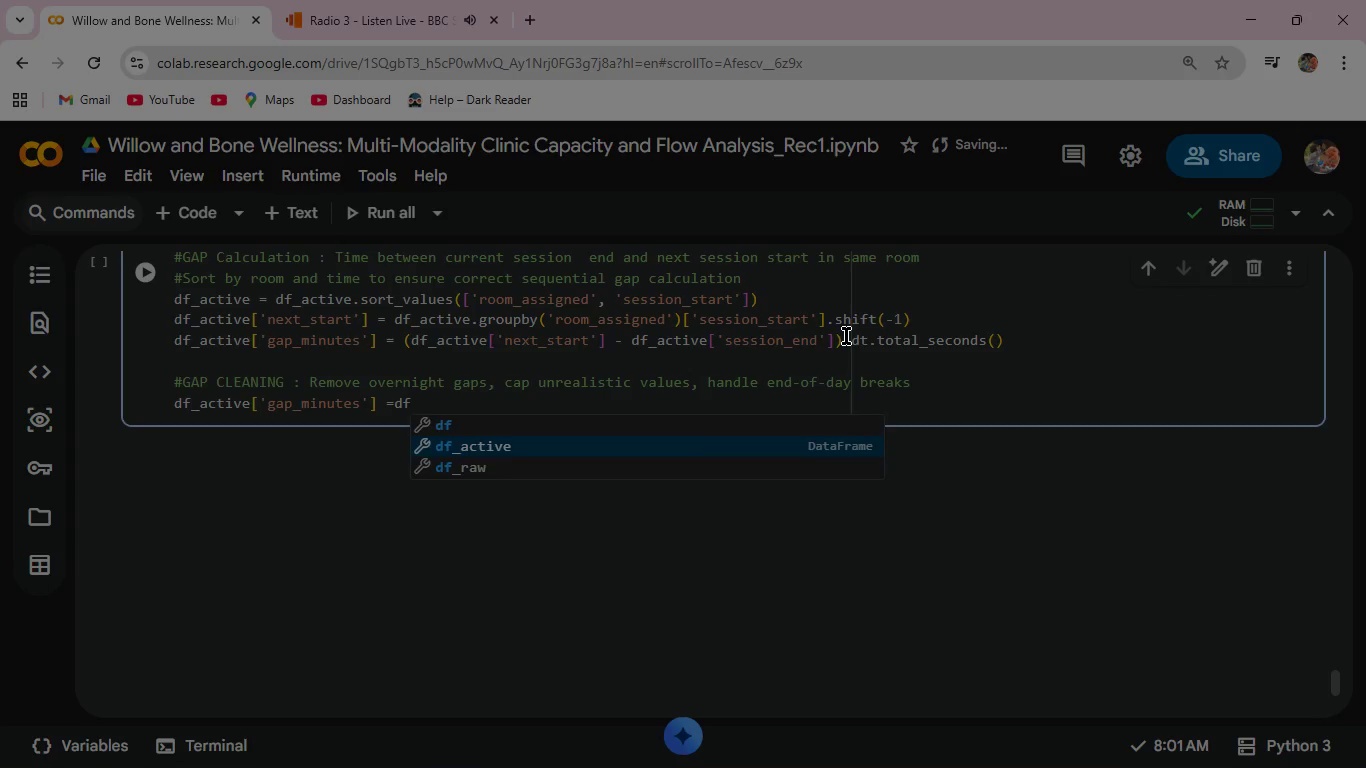 
key(Enter)
 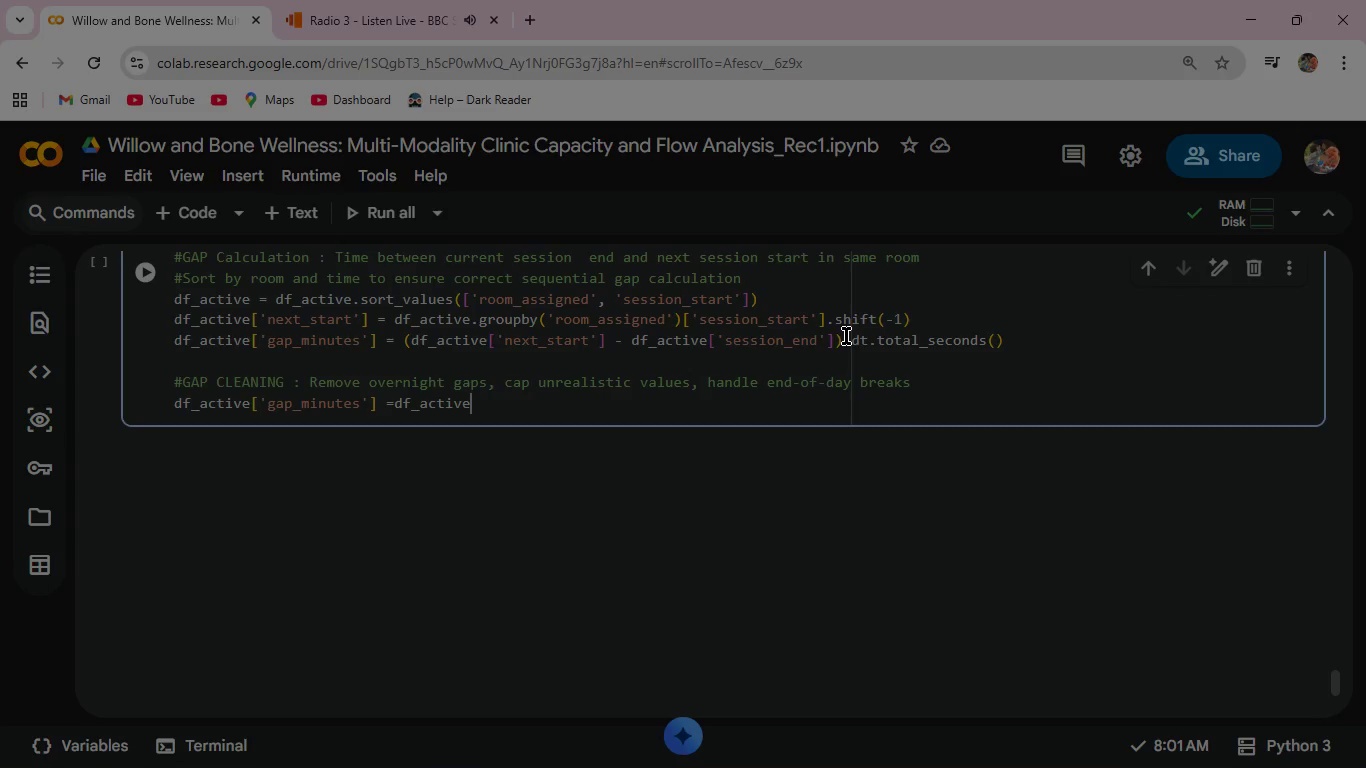 
type(['ga)
 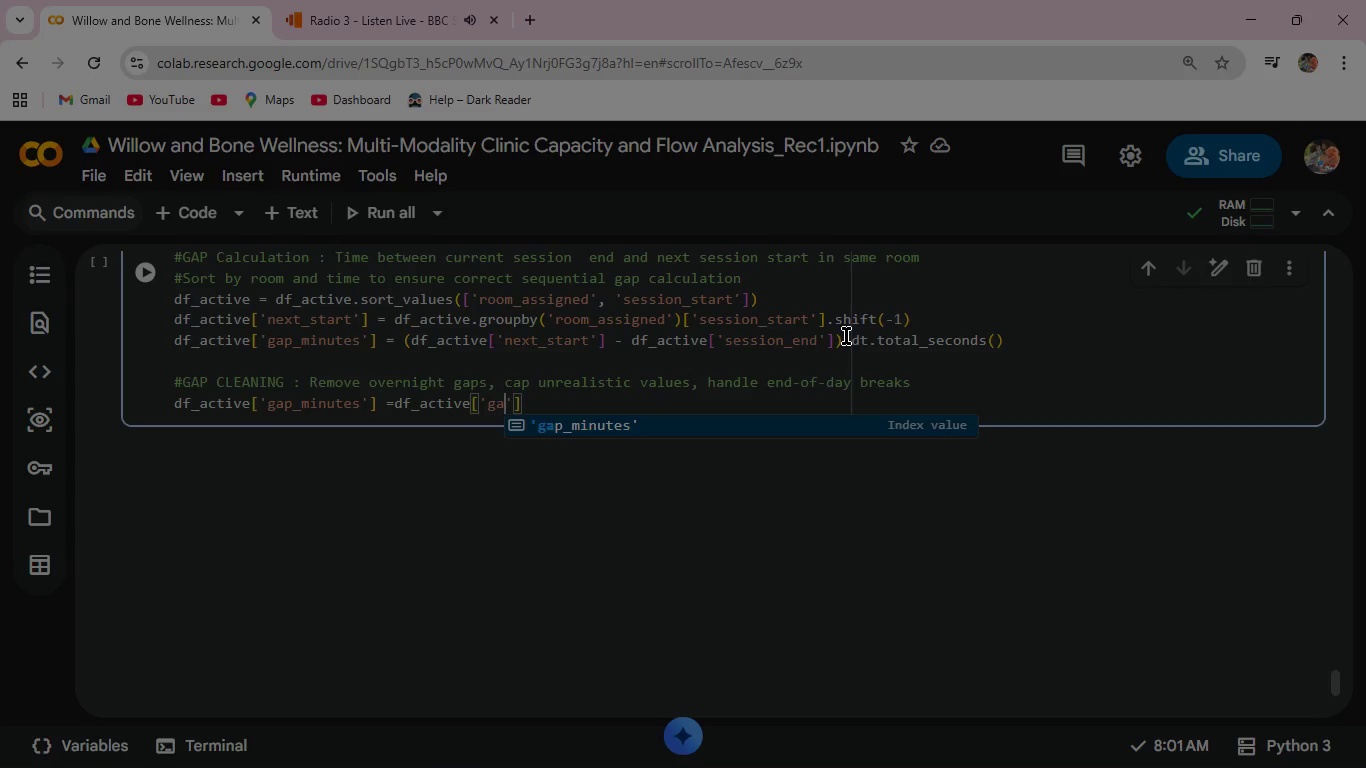 
key(Enter)
 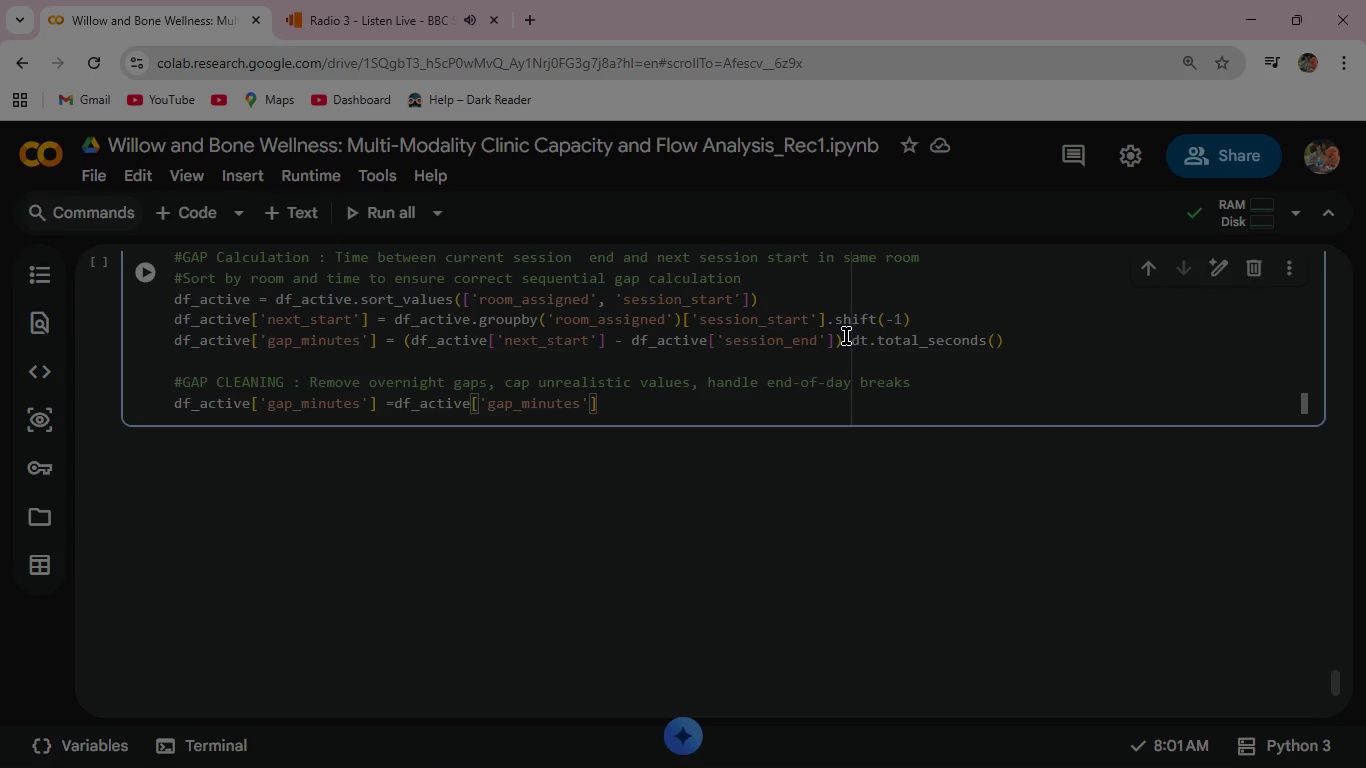 
key(ArrowRight)
 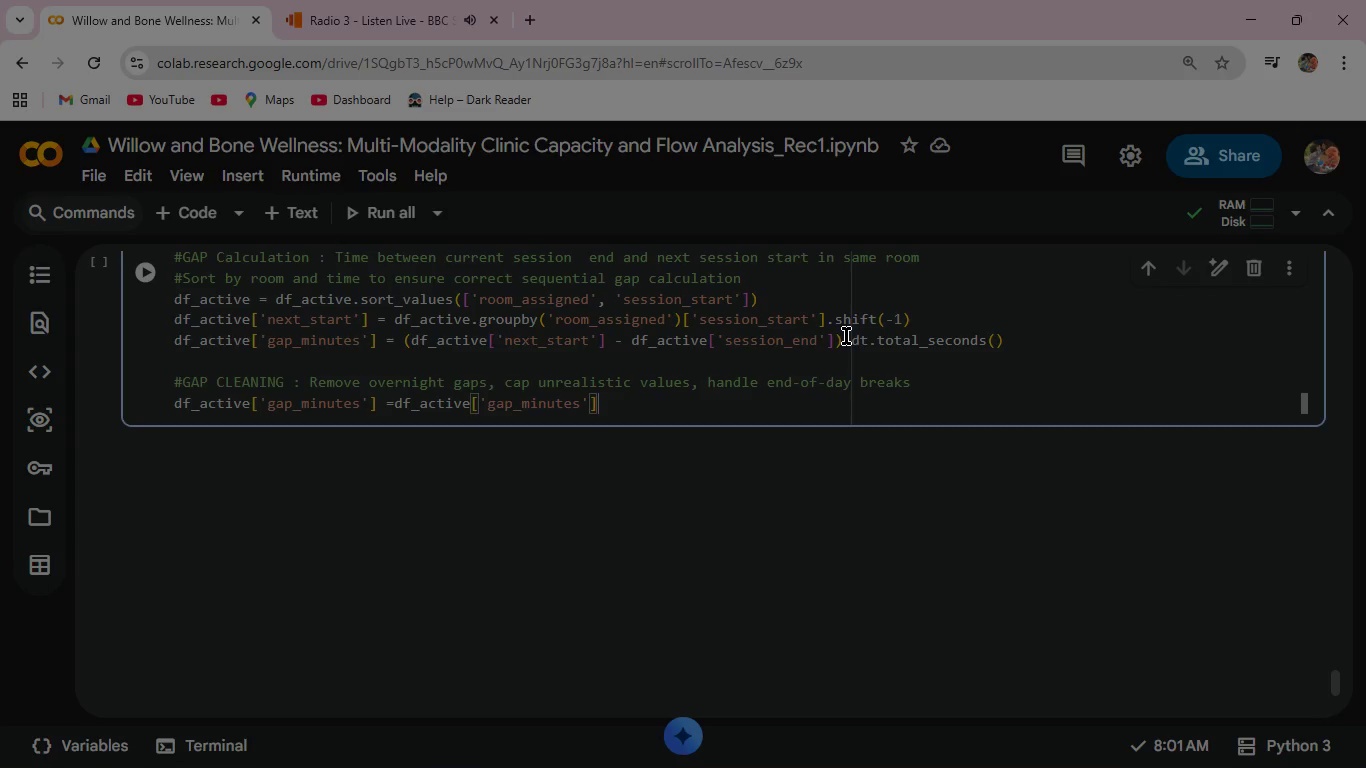 
type(.clip(lower)
 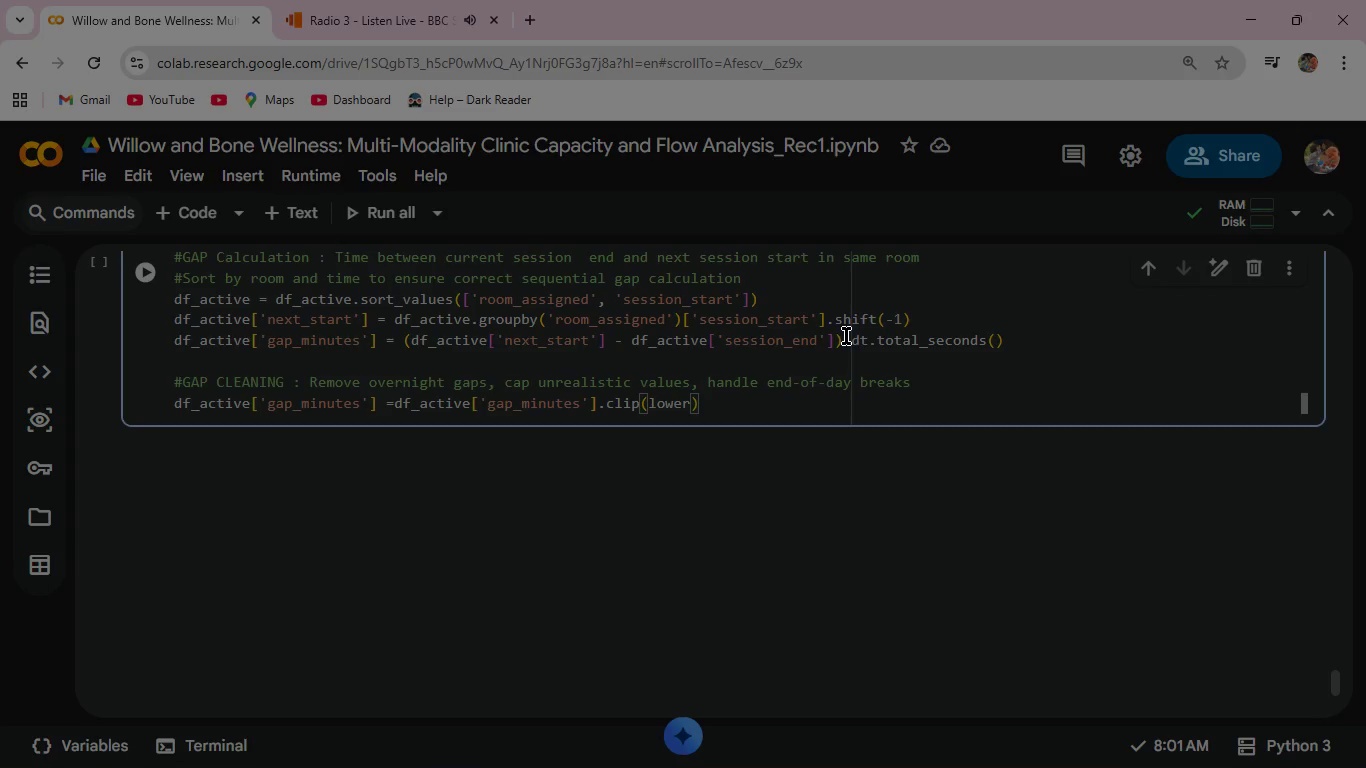 
key(Equal)
 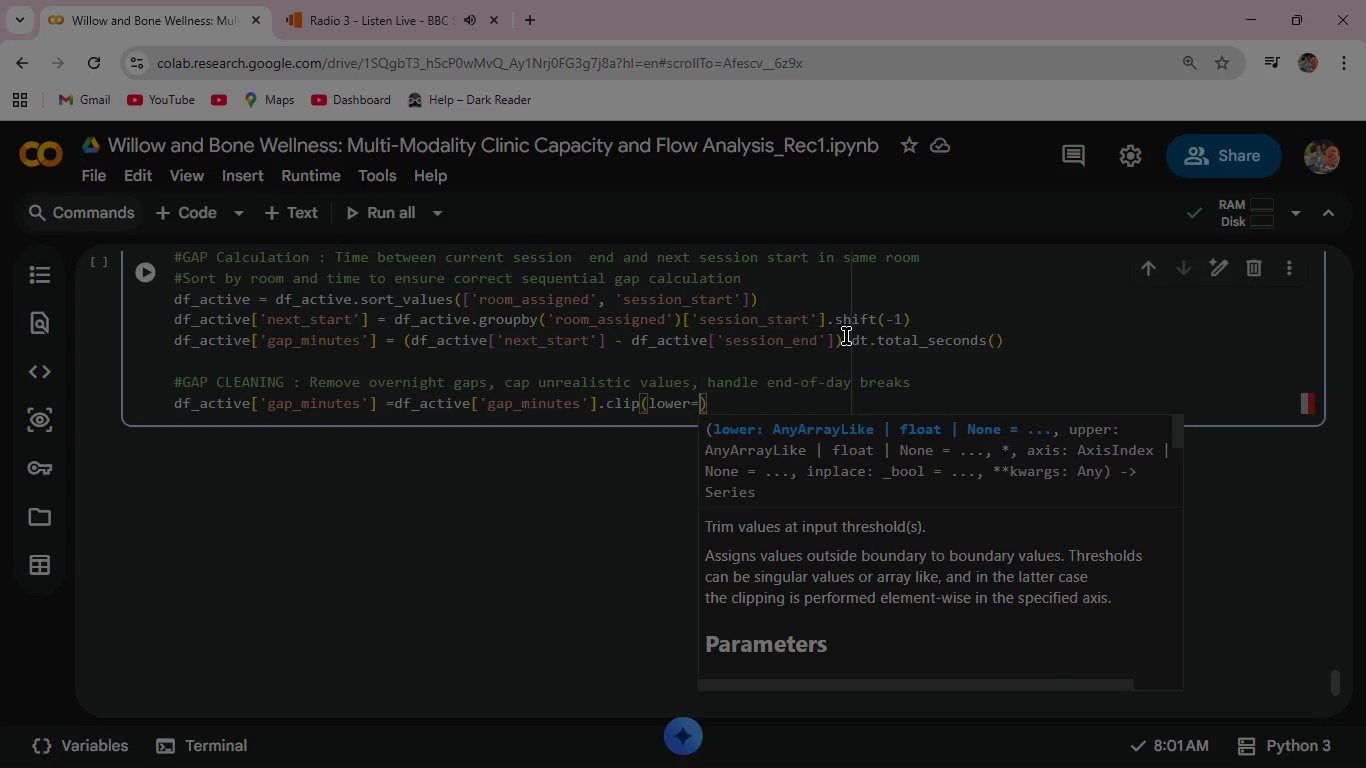 
key(0)
 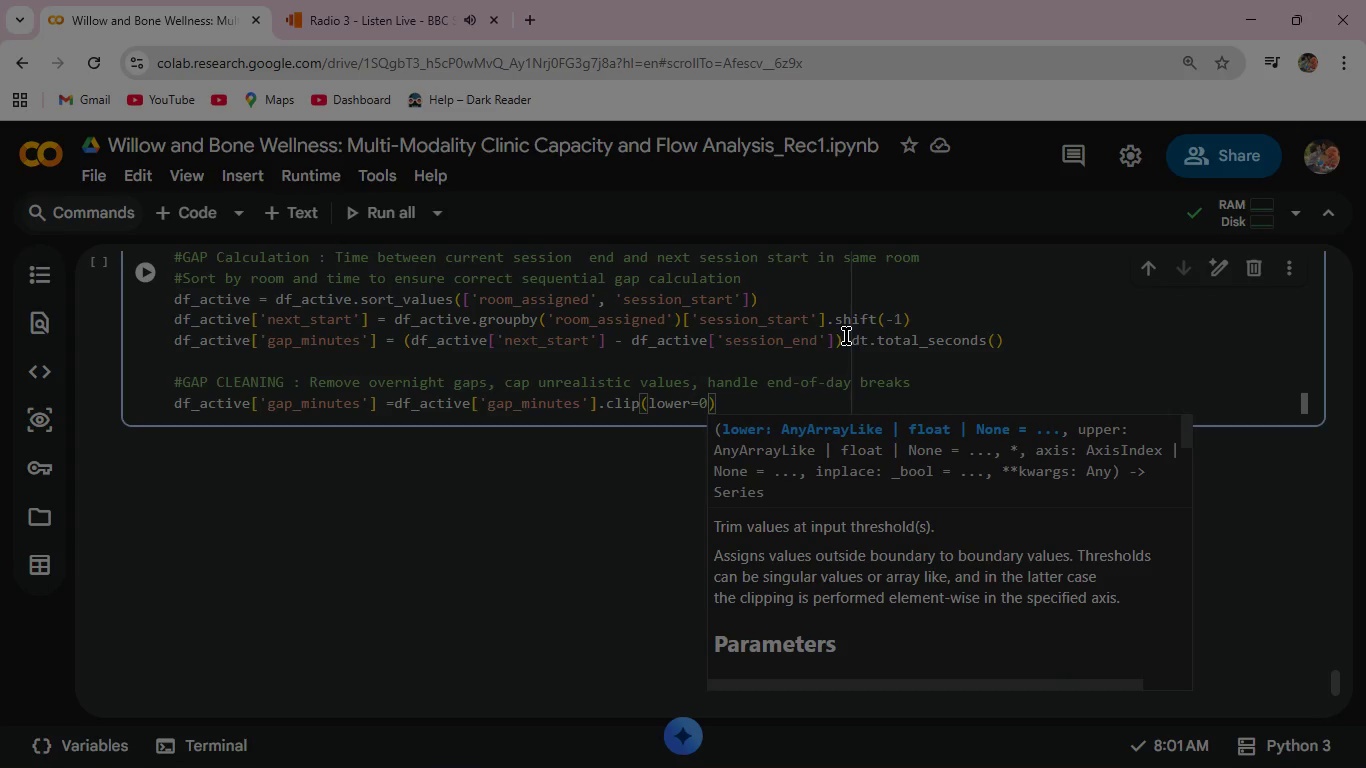 
key(ArrowRight)
 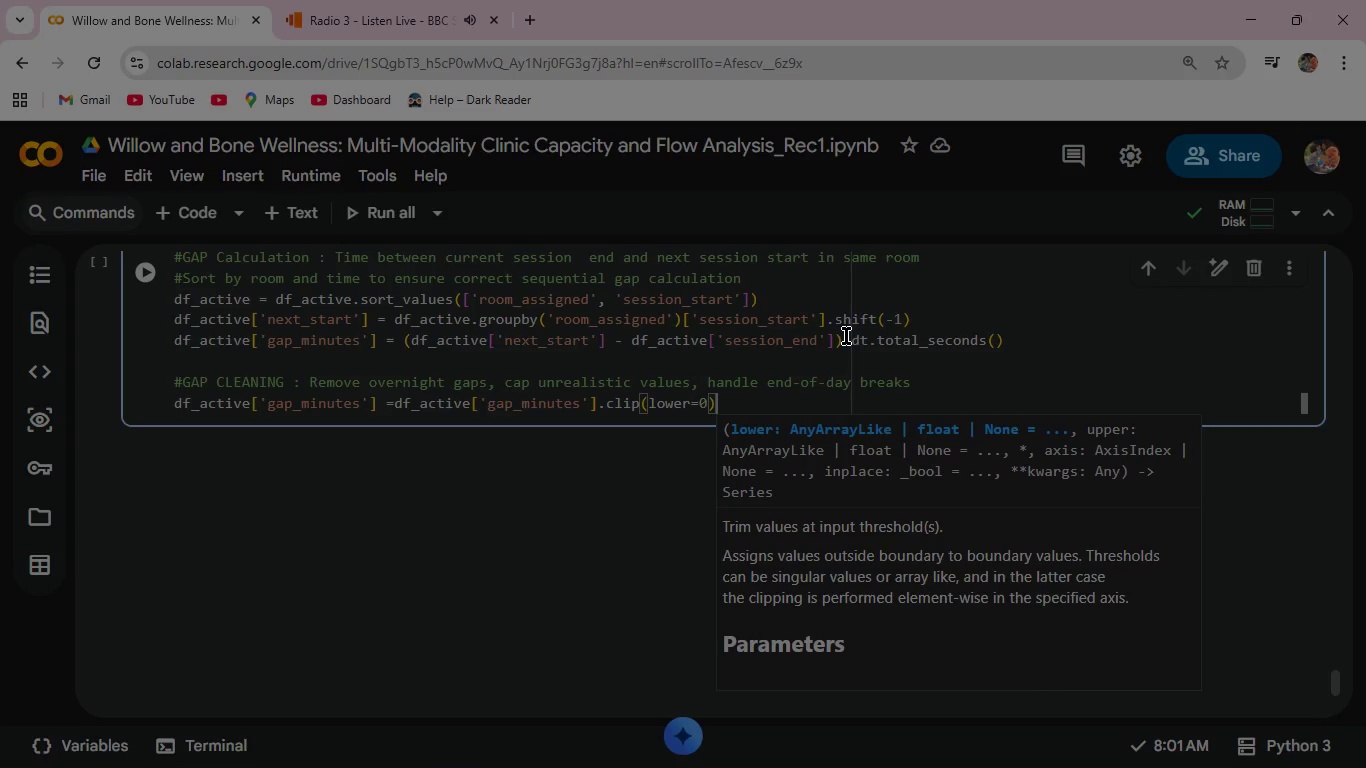 
key(Space)
 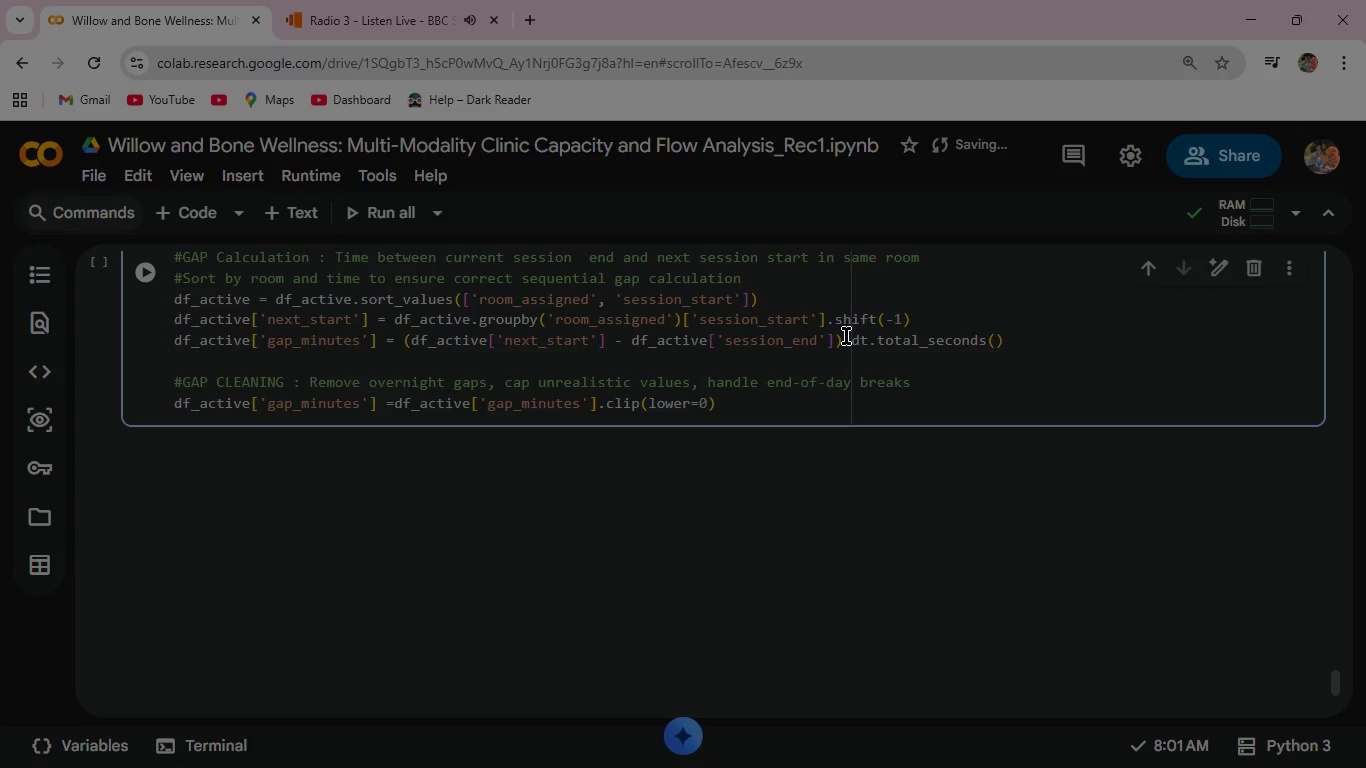 
wait(5.36)
 